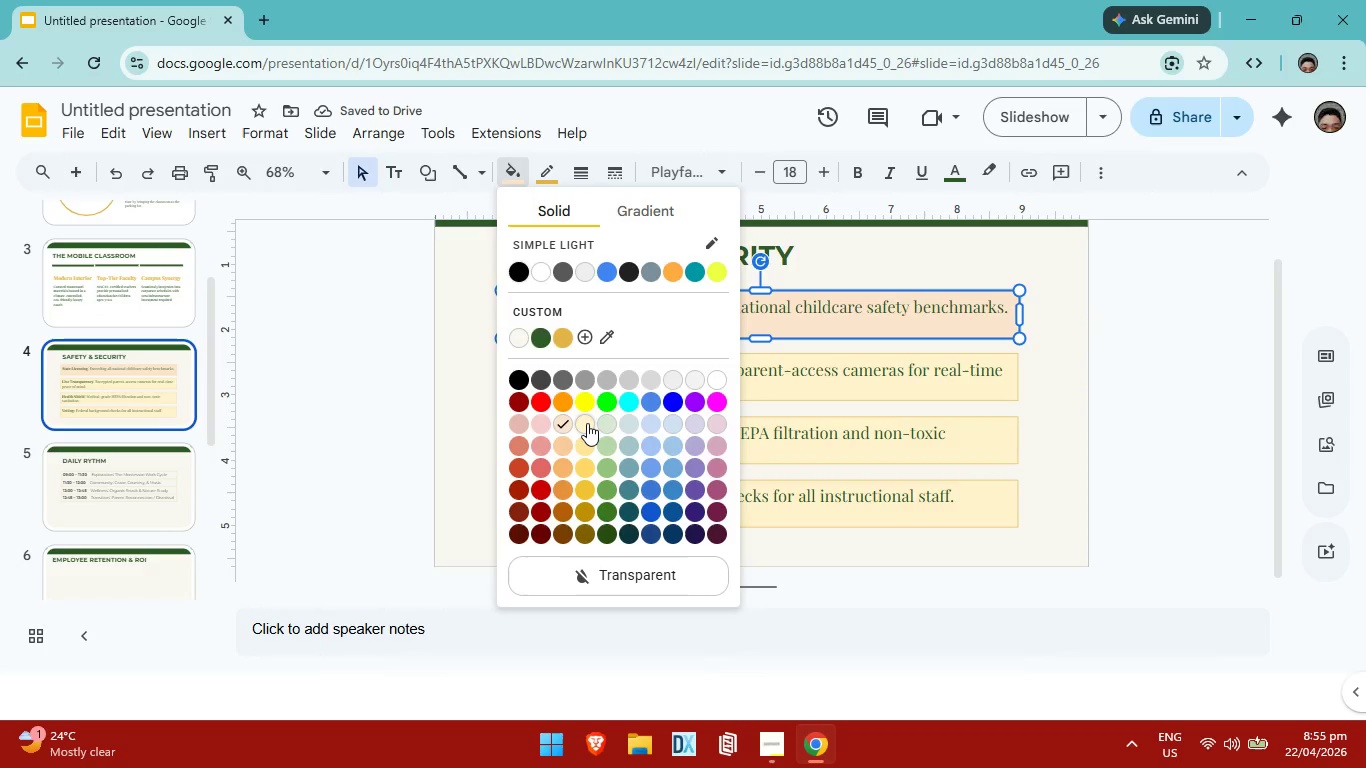 
left_click([587, 423])
 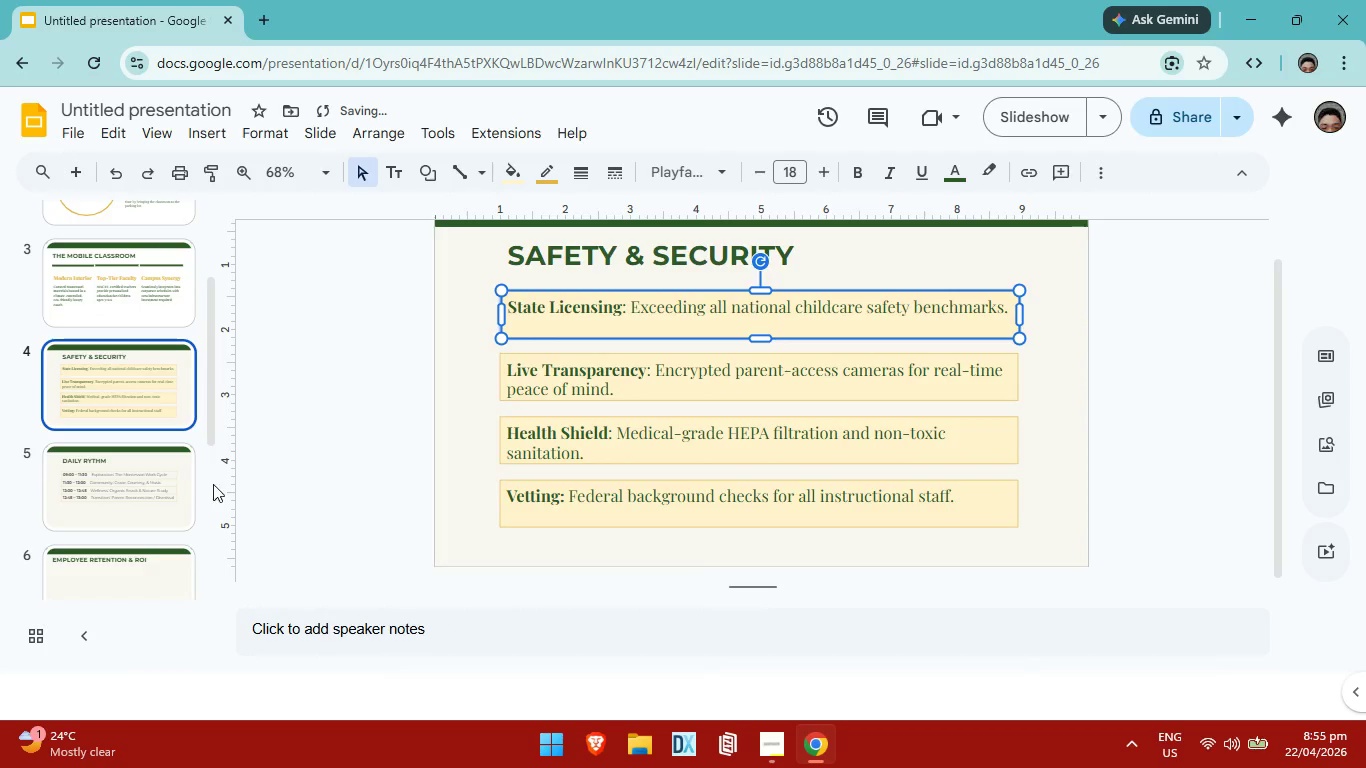 
left_click([153, 487])
 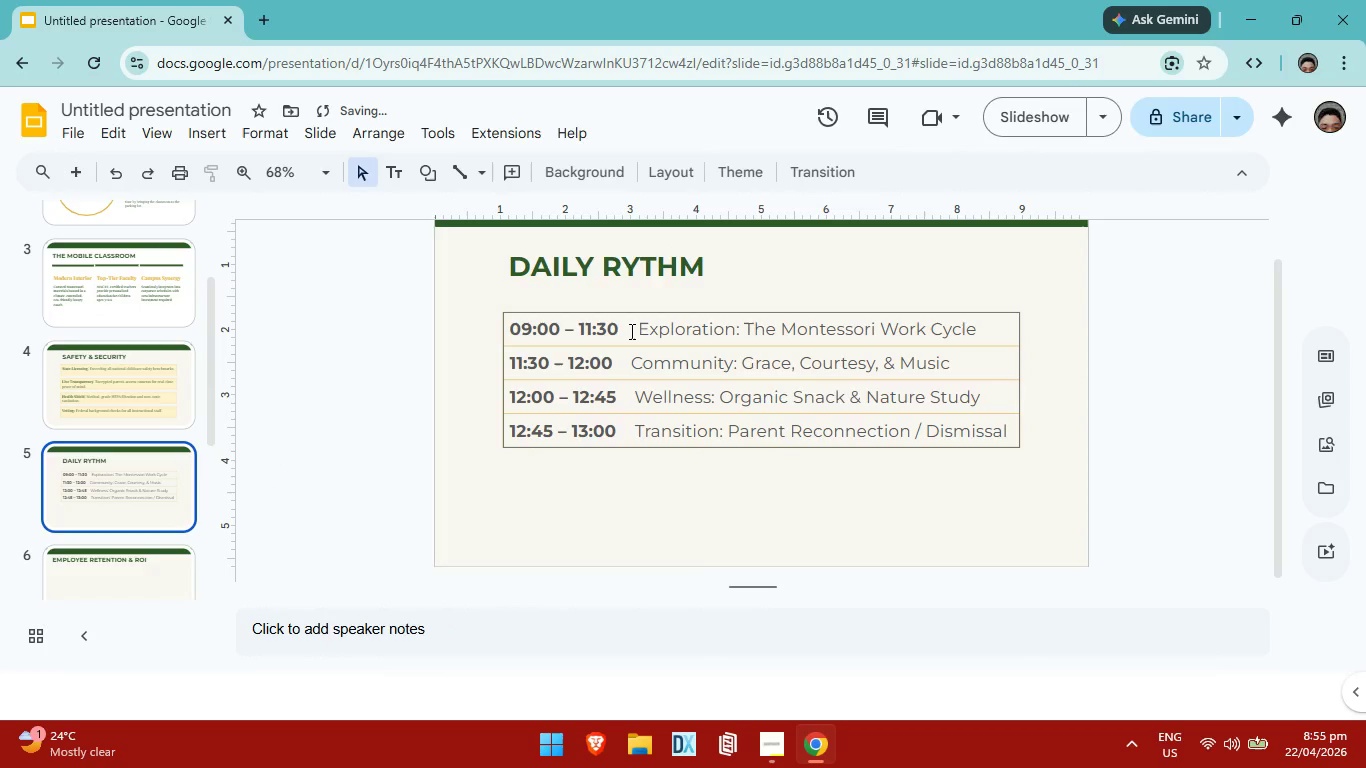 
left_click([630, 331])
 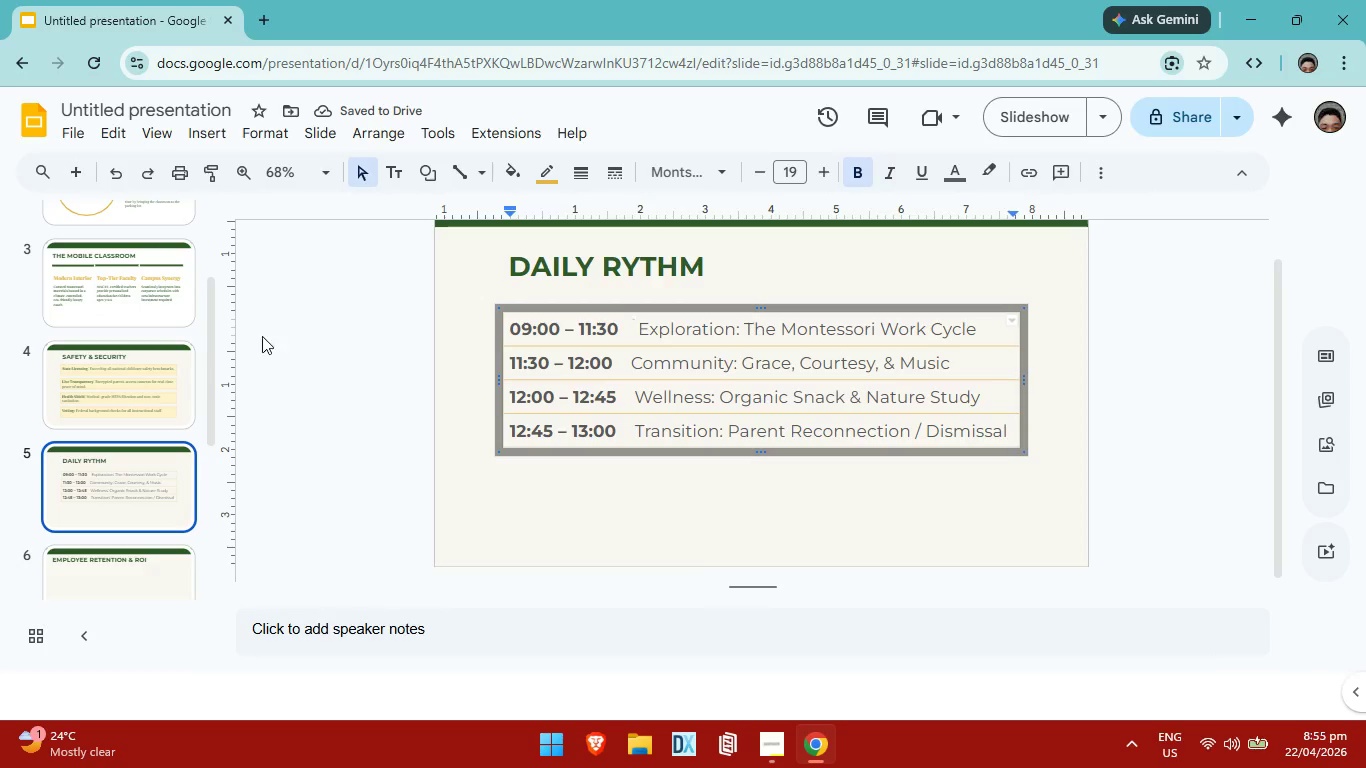 
left_click([142, 379])
 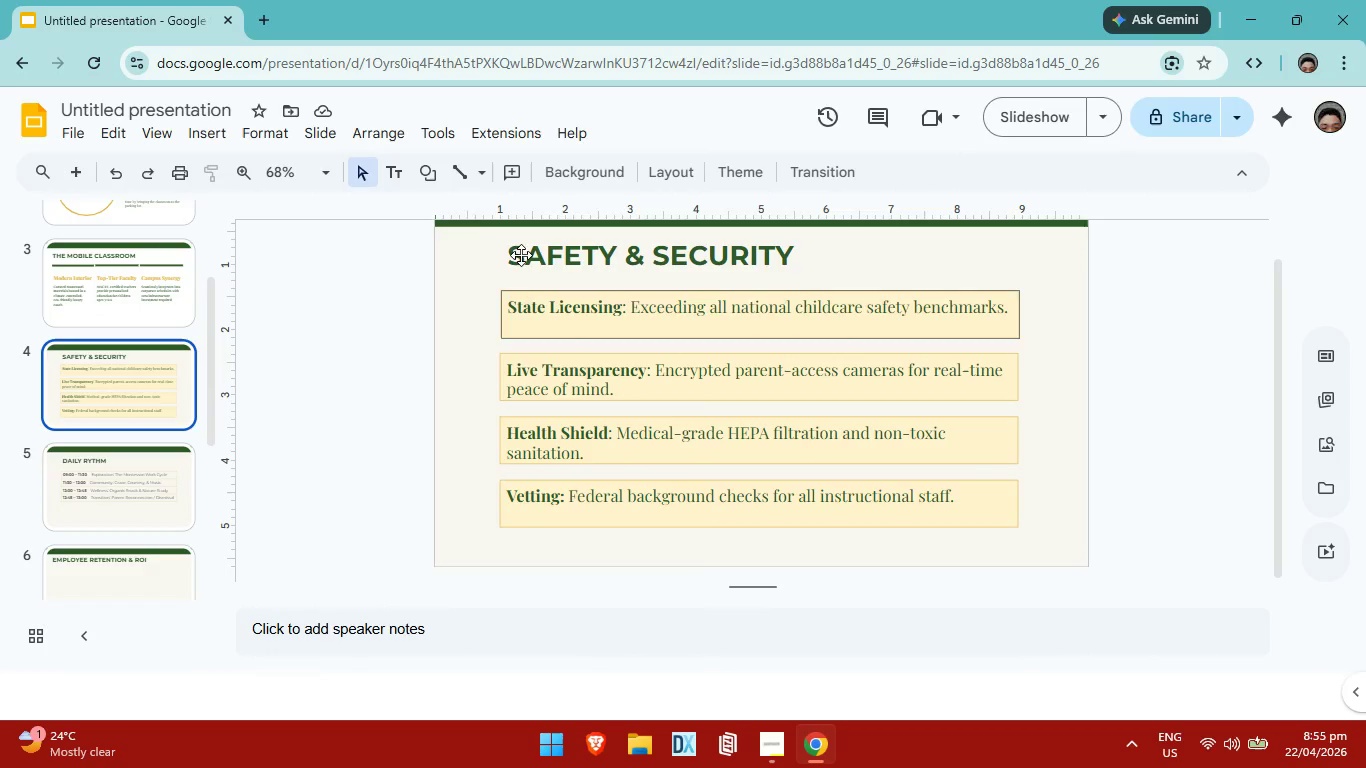 
left_click([565, 334])
 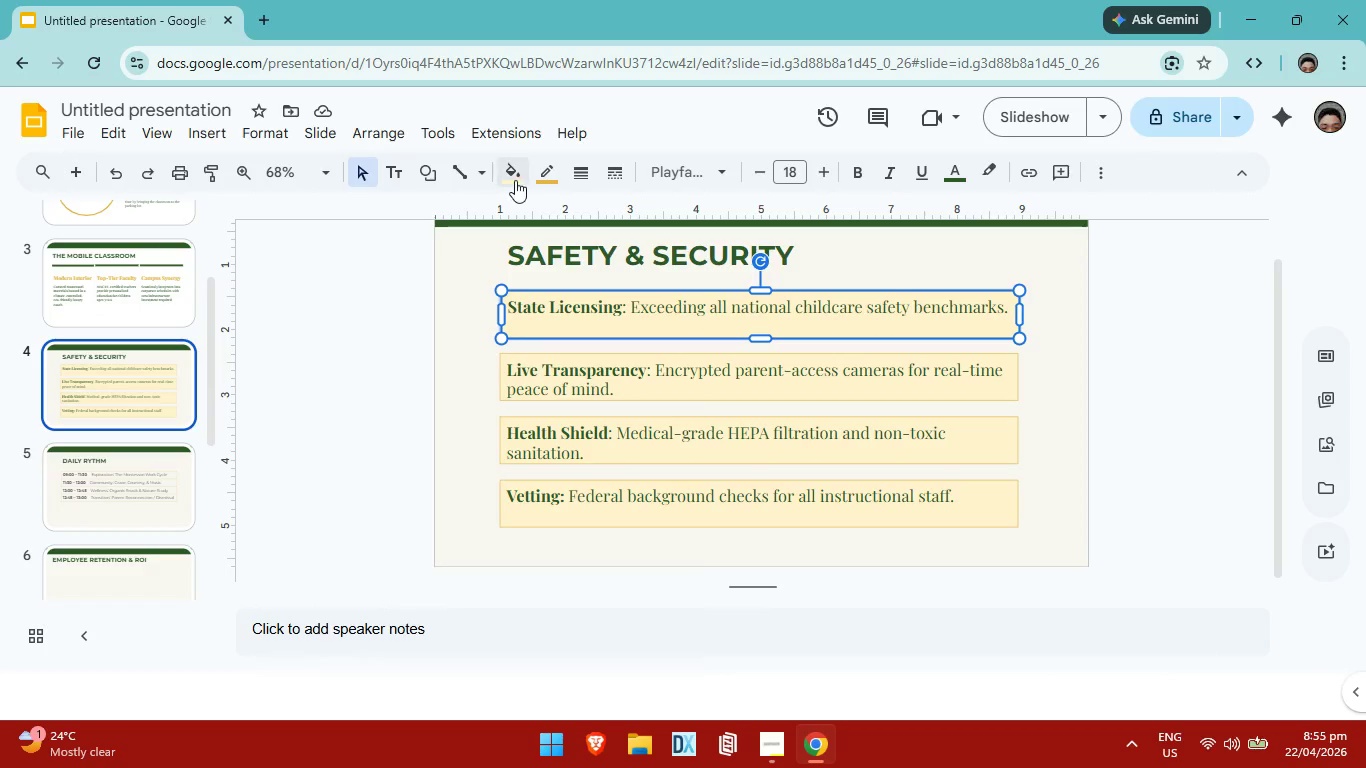 
left_click([512, 177])
 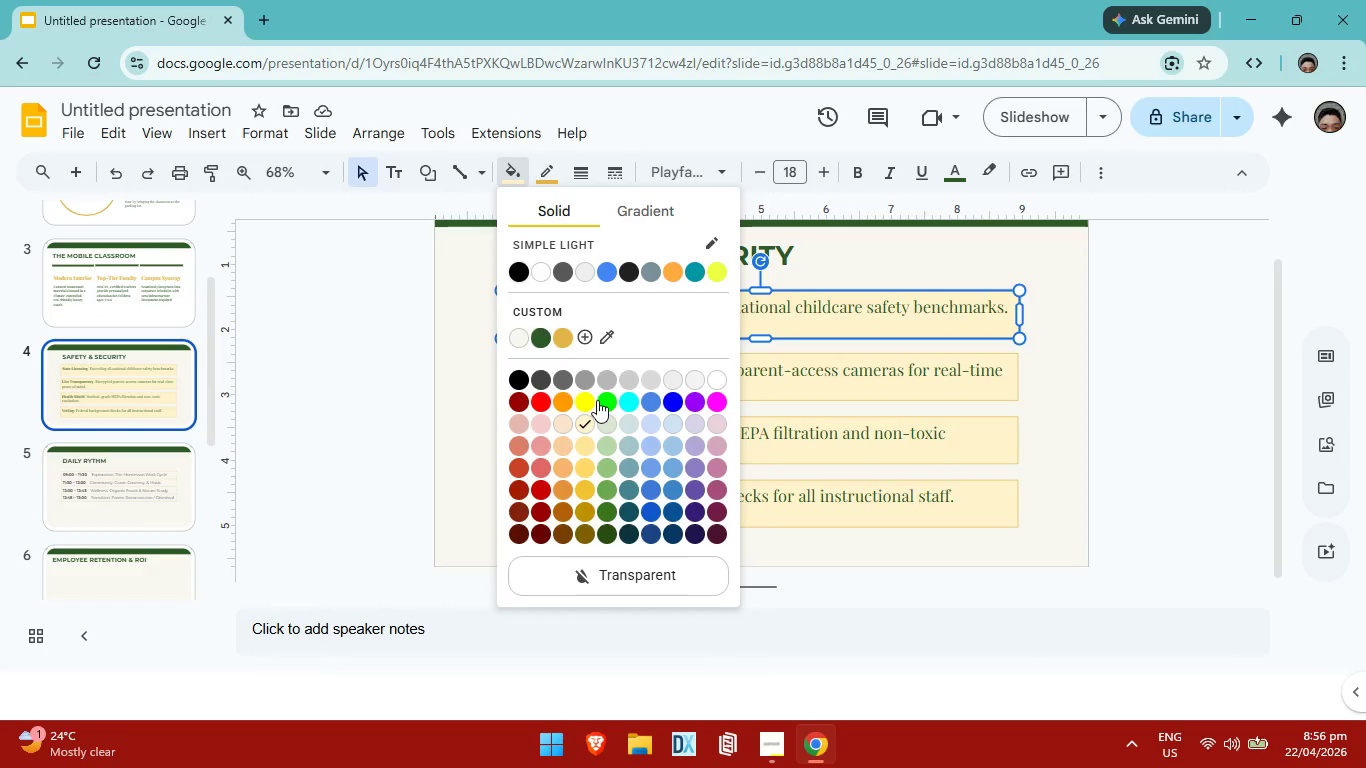 
left_click([605, 341])
 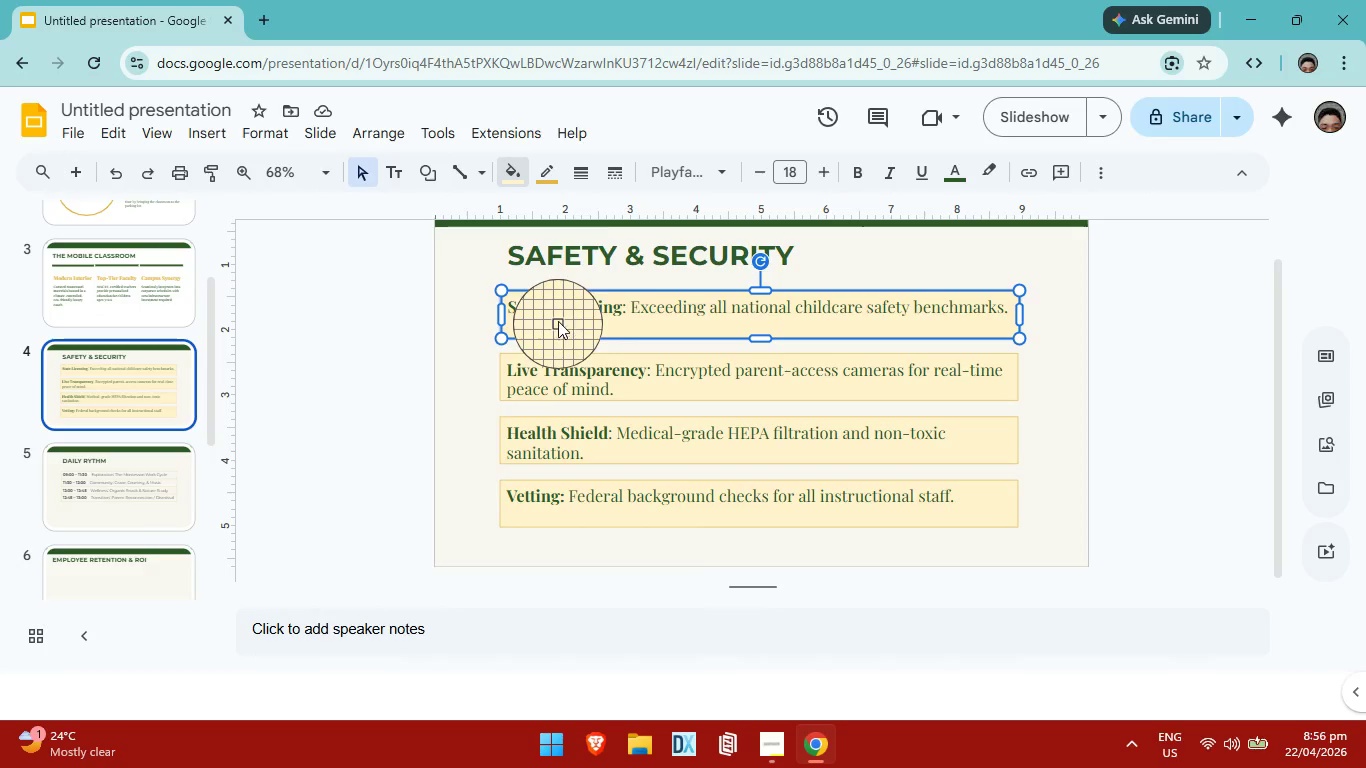 
left_click_drag(start_coordinate=[510, 160], to_coordinate=[510, 168])
 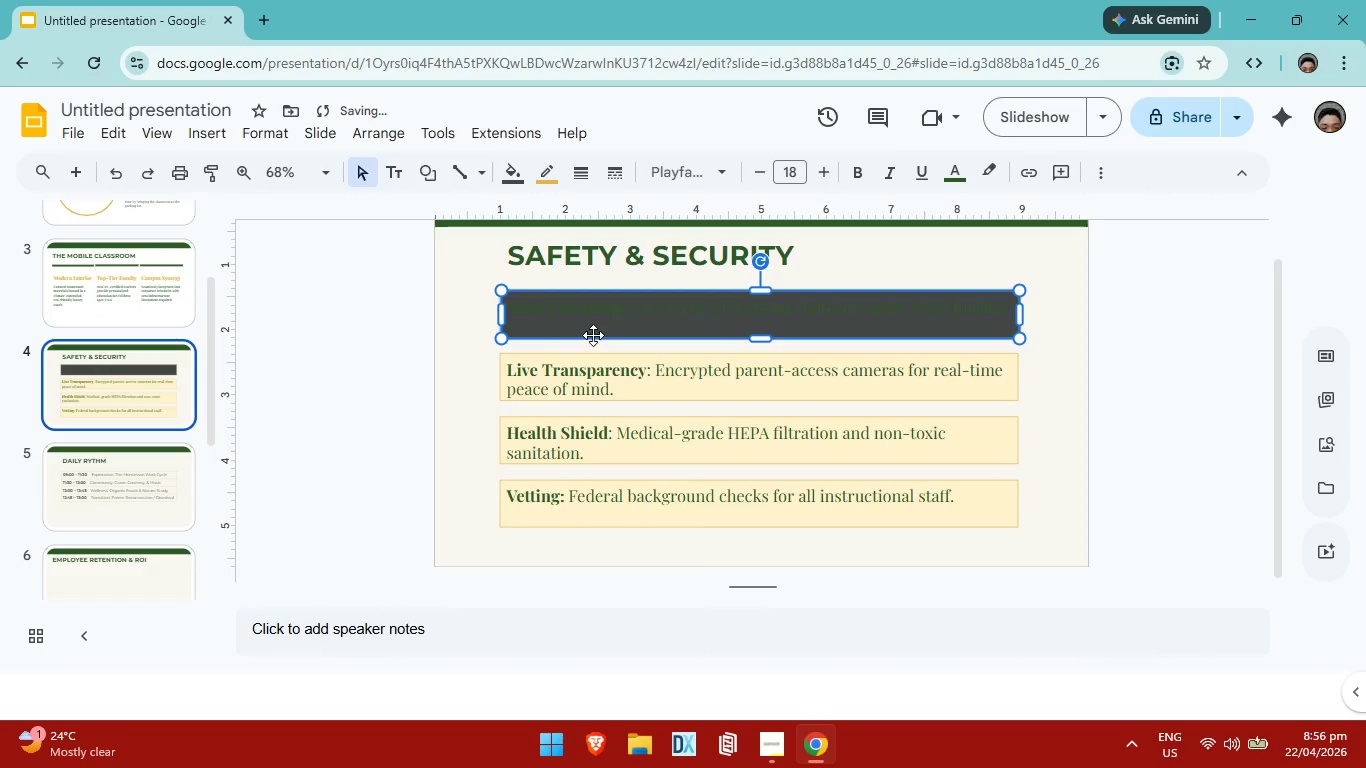 
key(Control+ControlLeft)
 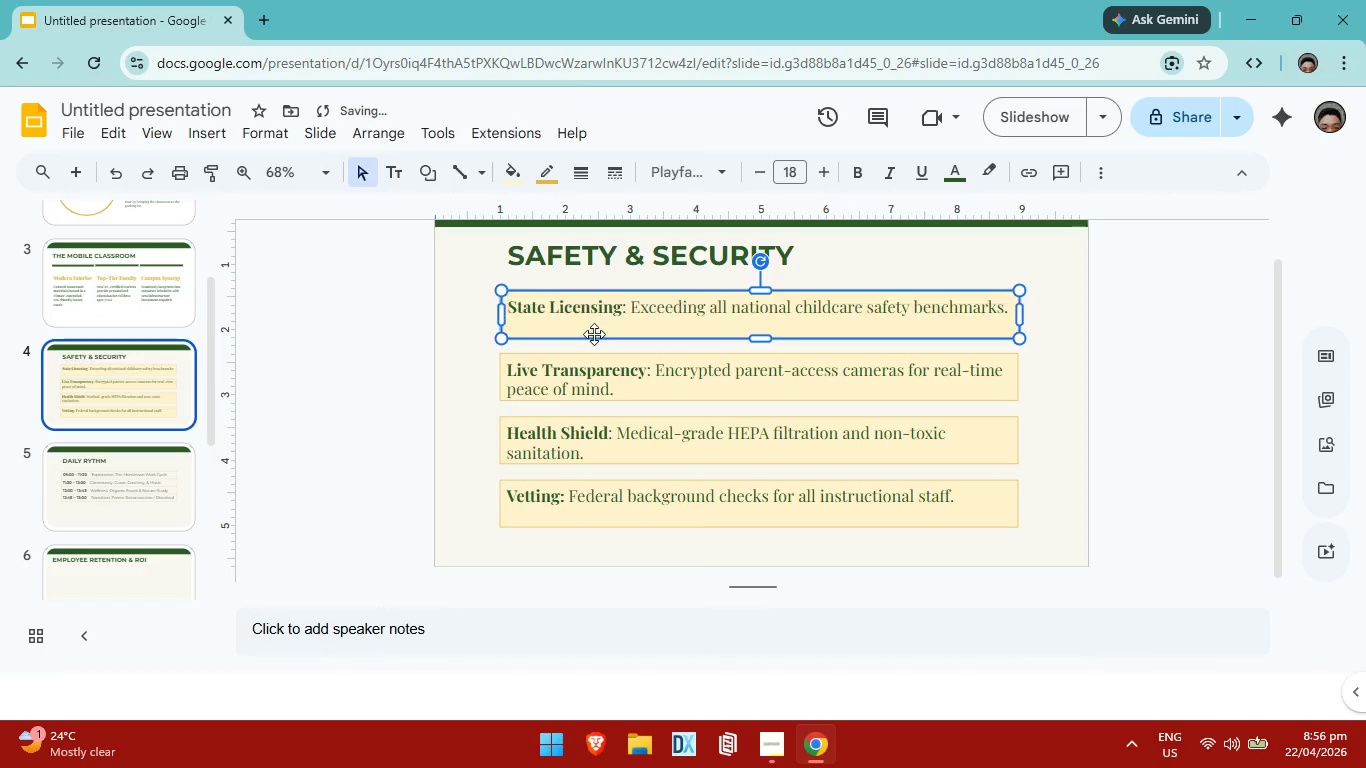 
key(Control+Z)
 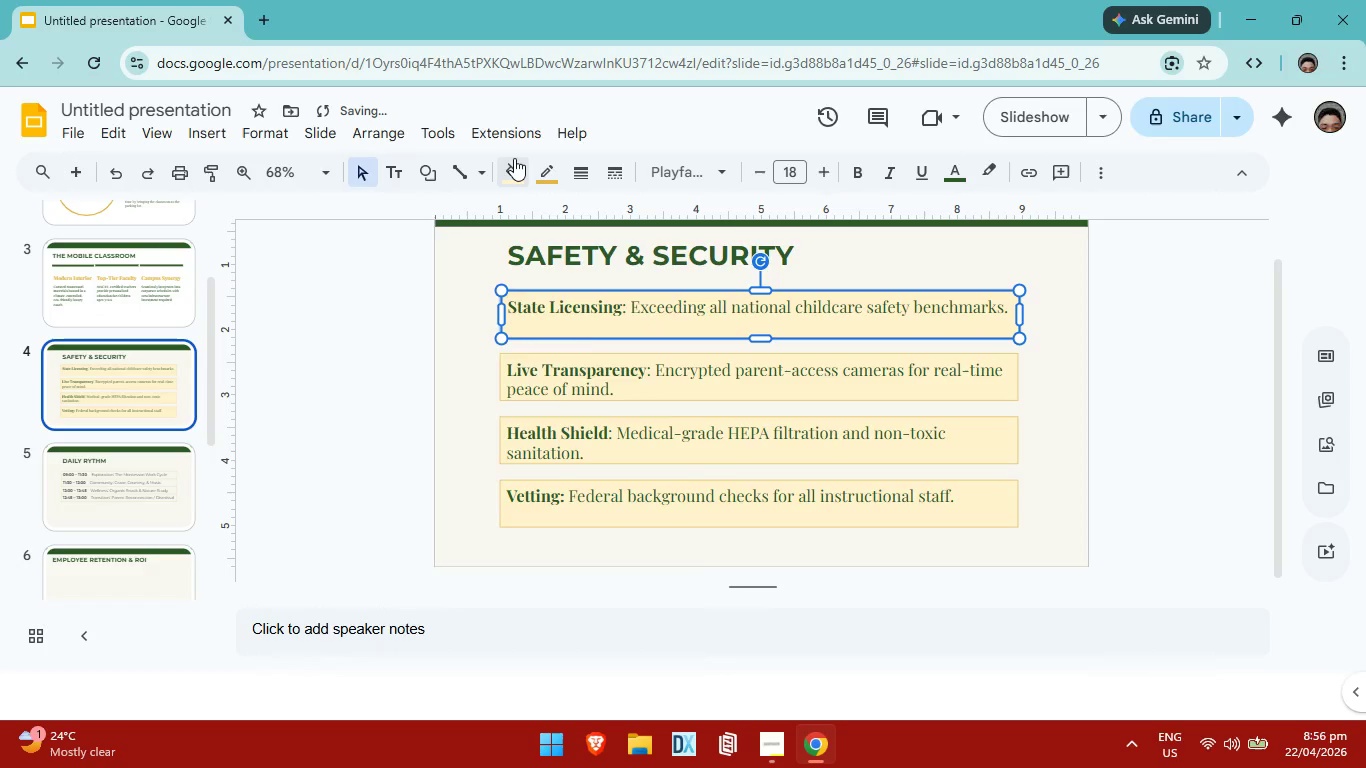 
left_click([513, 157])
 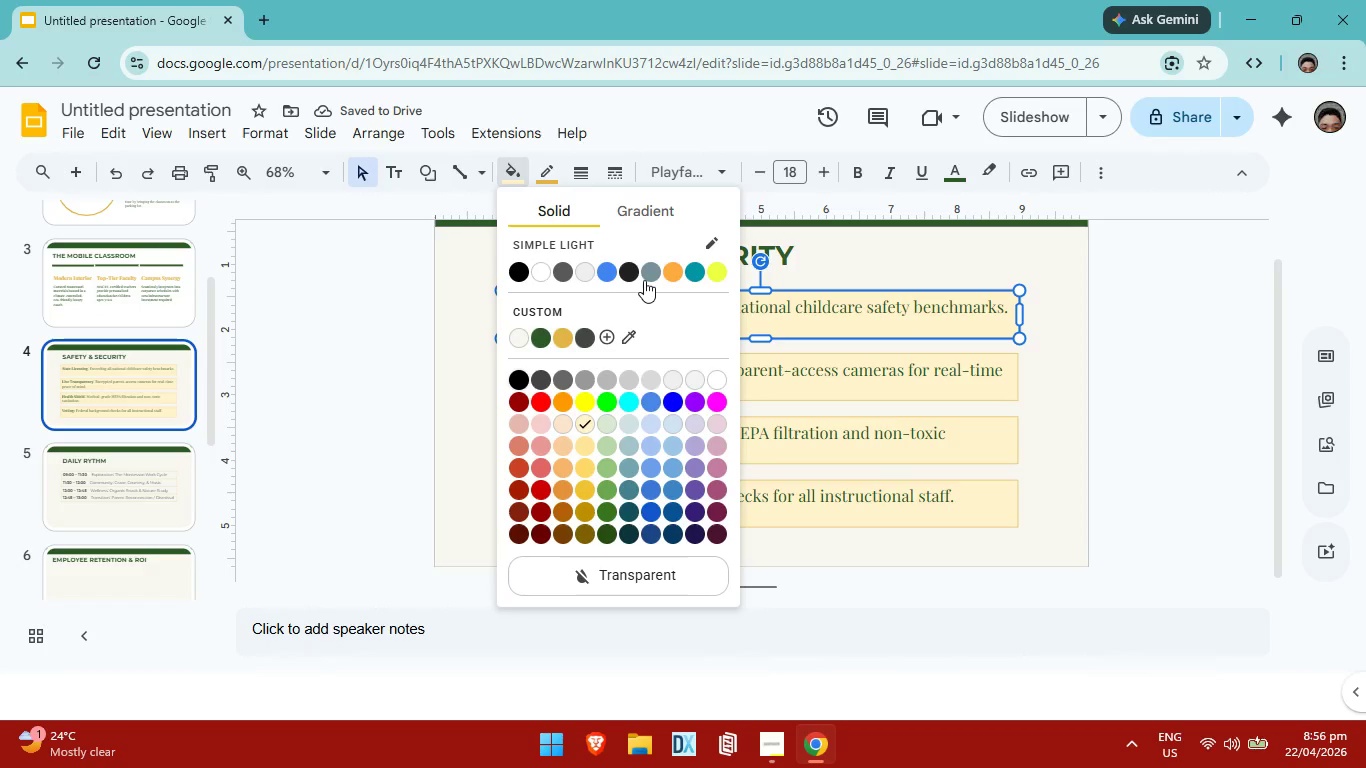 
wait(5.33)
 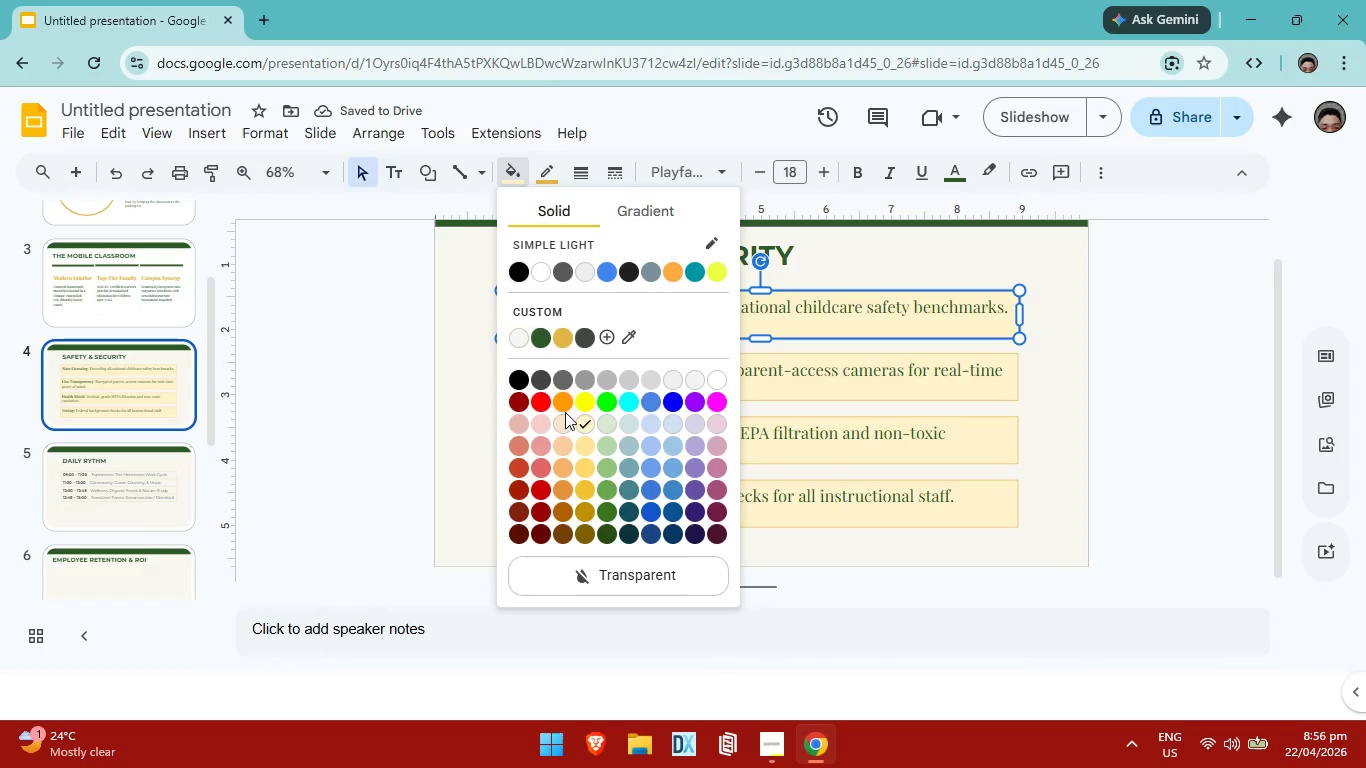 
left_click([649, 562])
 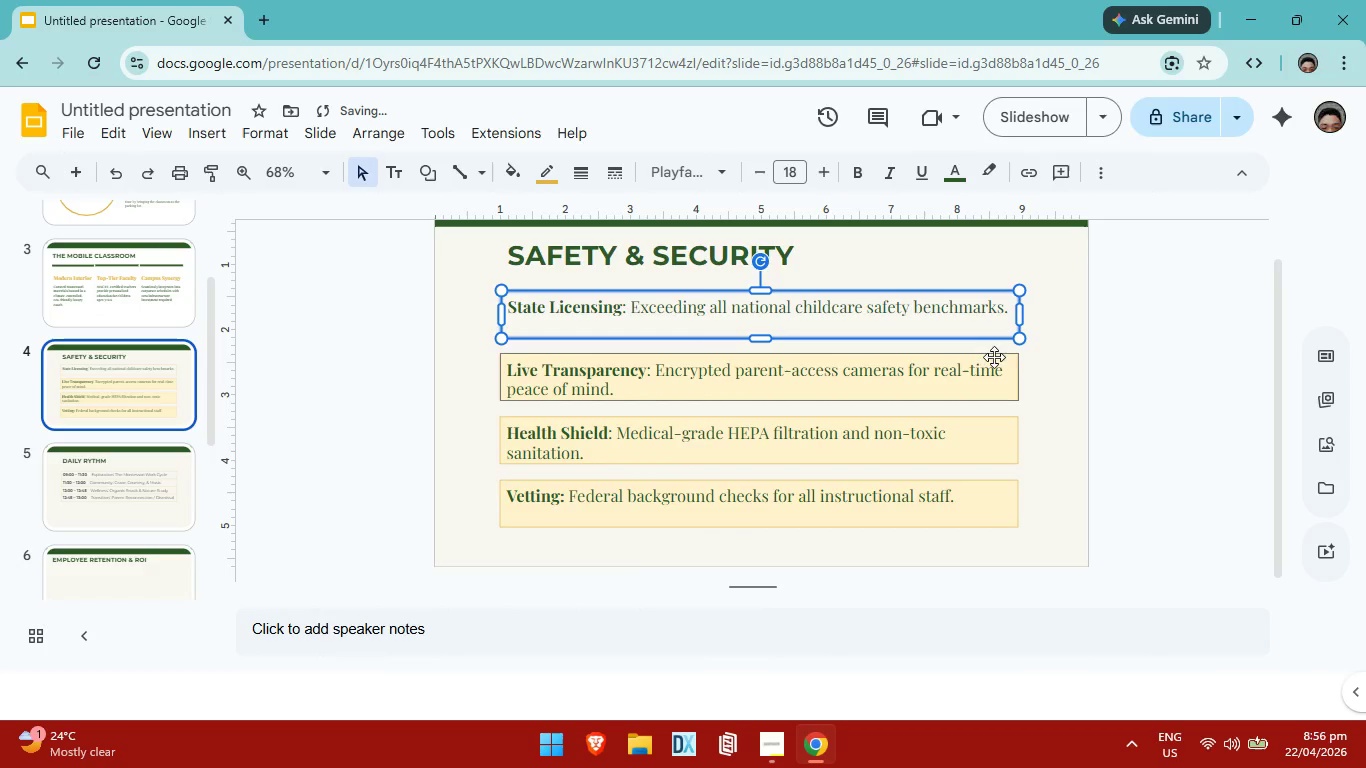 
left_click([1053, 364])
 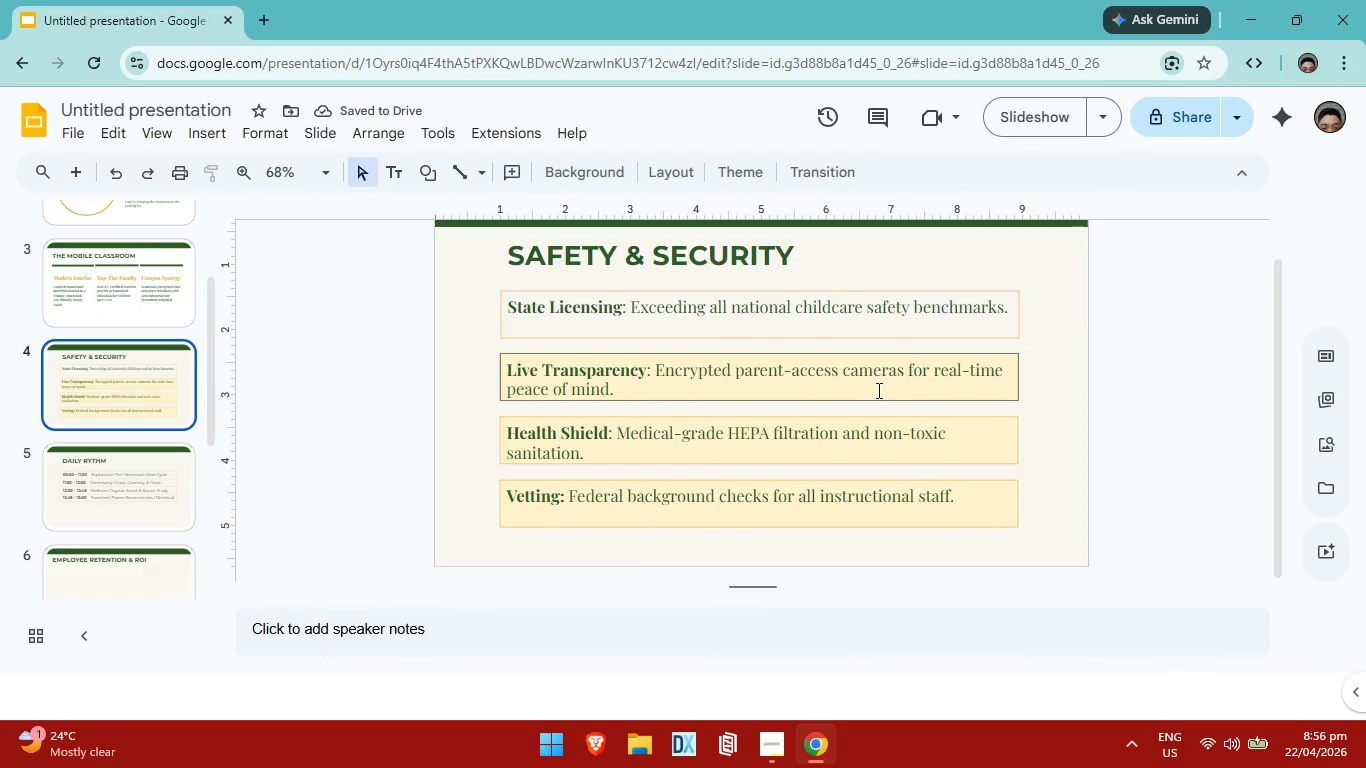 
key(Control+ControlLeft)
 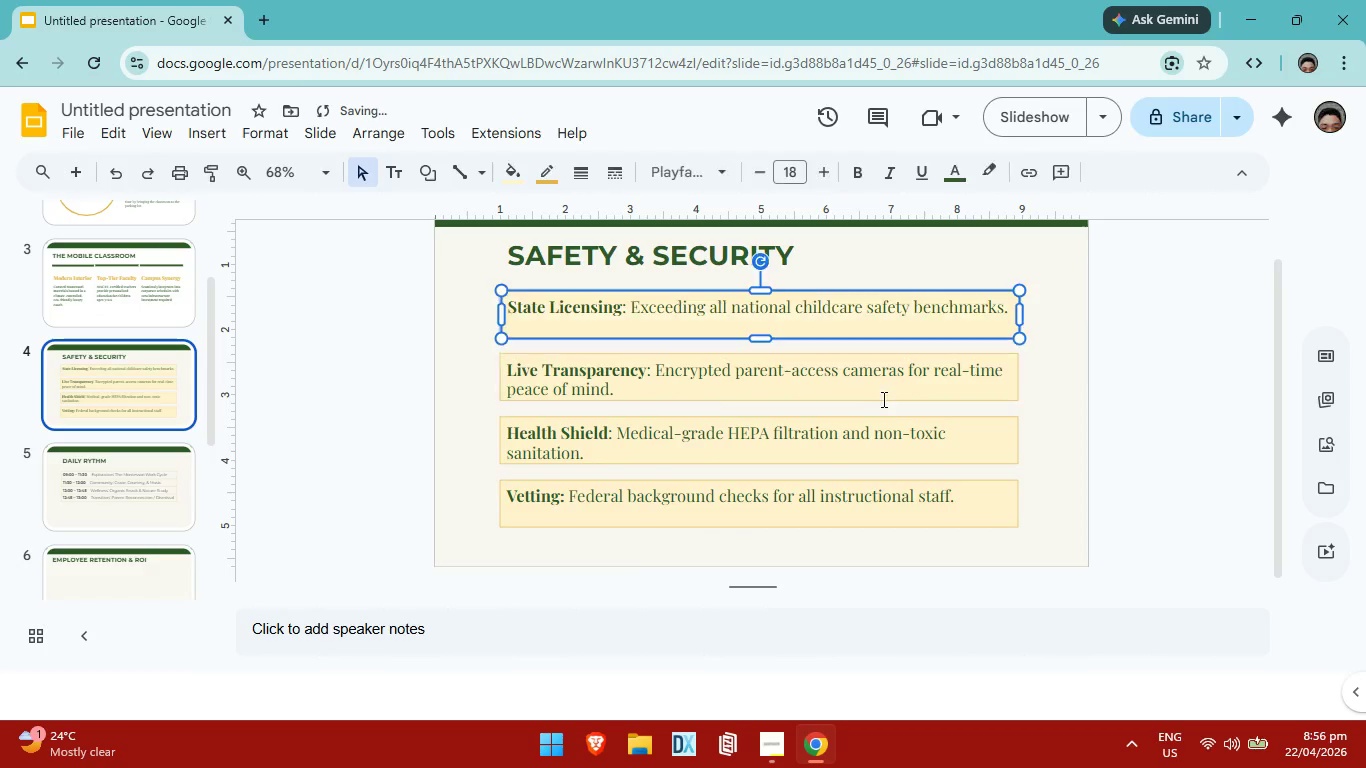 
key(Control+Z)
 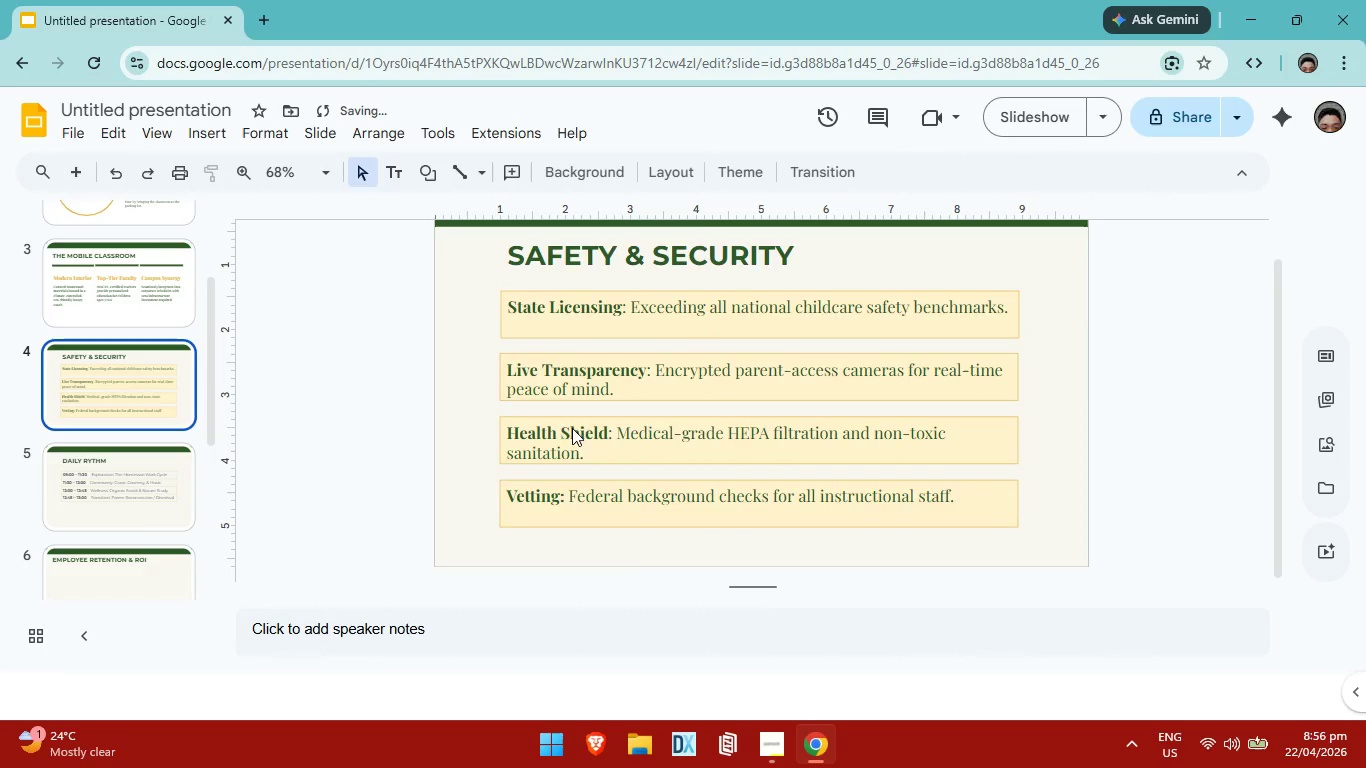 
scroll: coordinate [118, 472], scroll_direction: up, amount: 4.0
 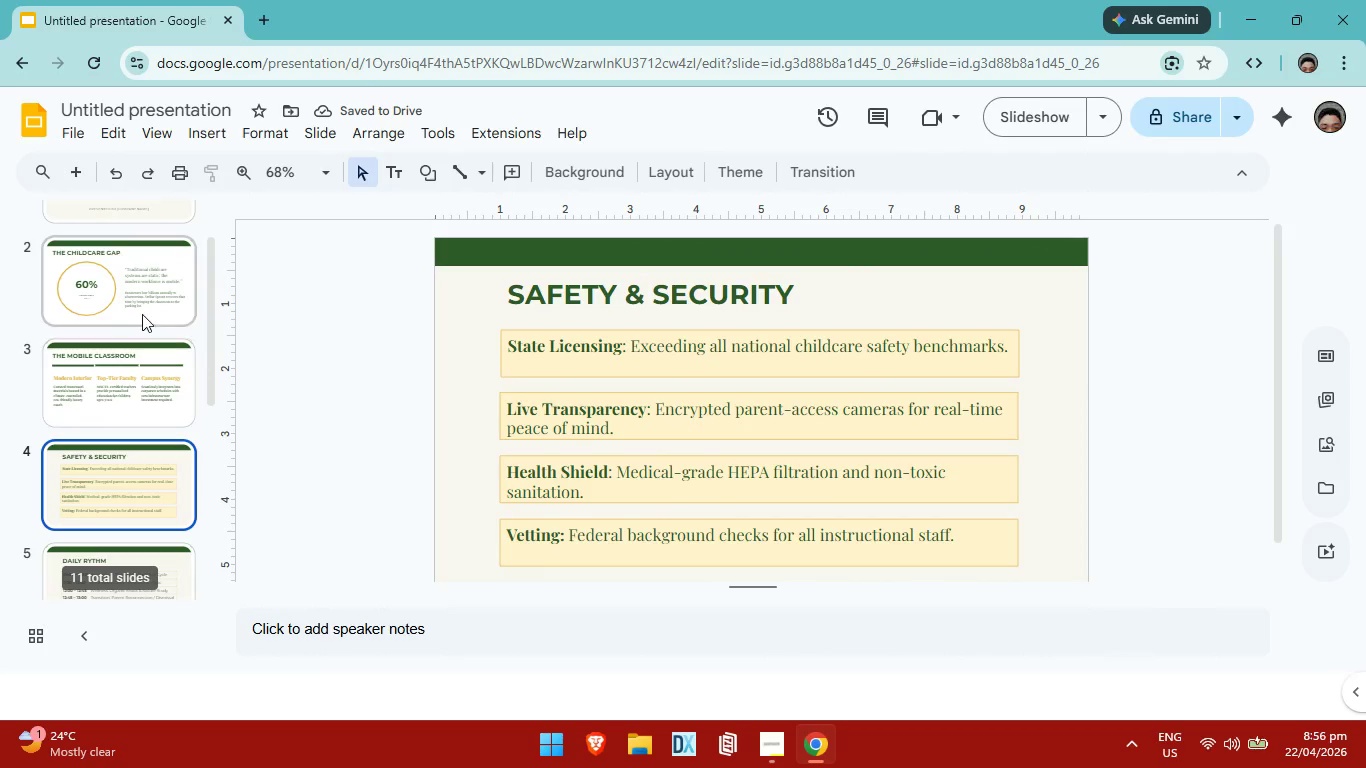 
left_click([141, 312])
 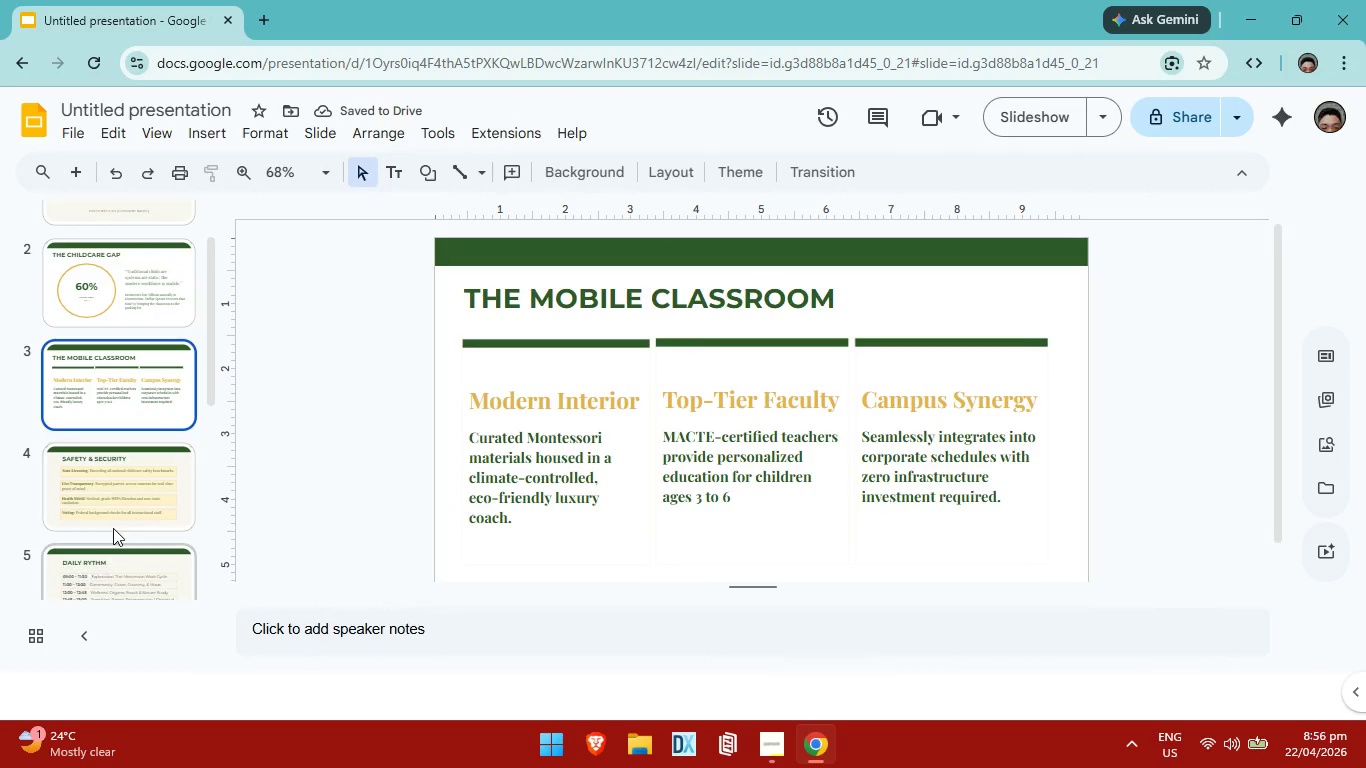 
double_click([112, 528])
 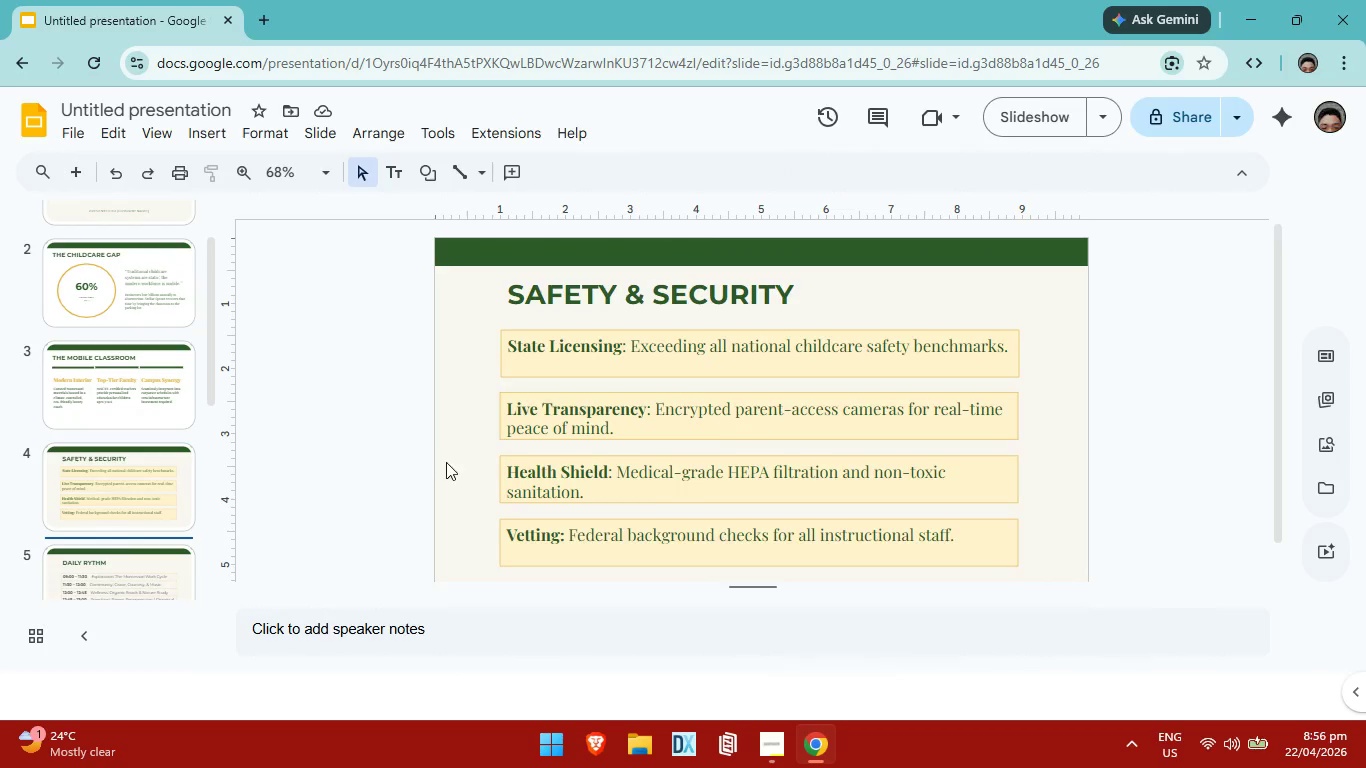 
scroll: coordinate [444, 463], scroll_direction: none, amount: 0.0
 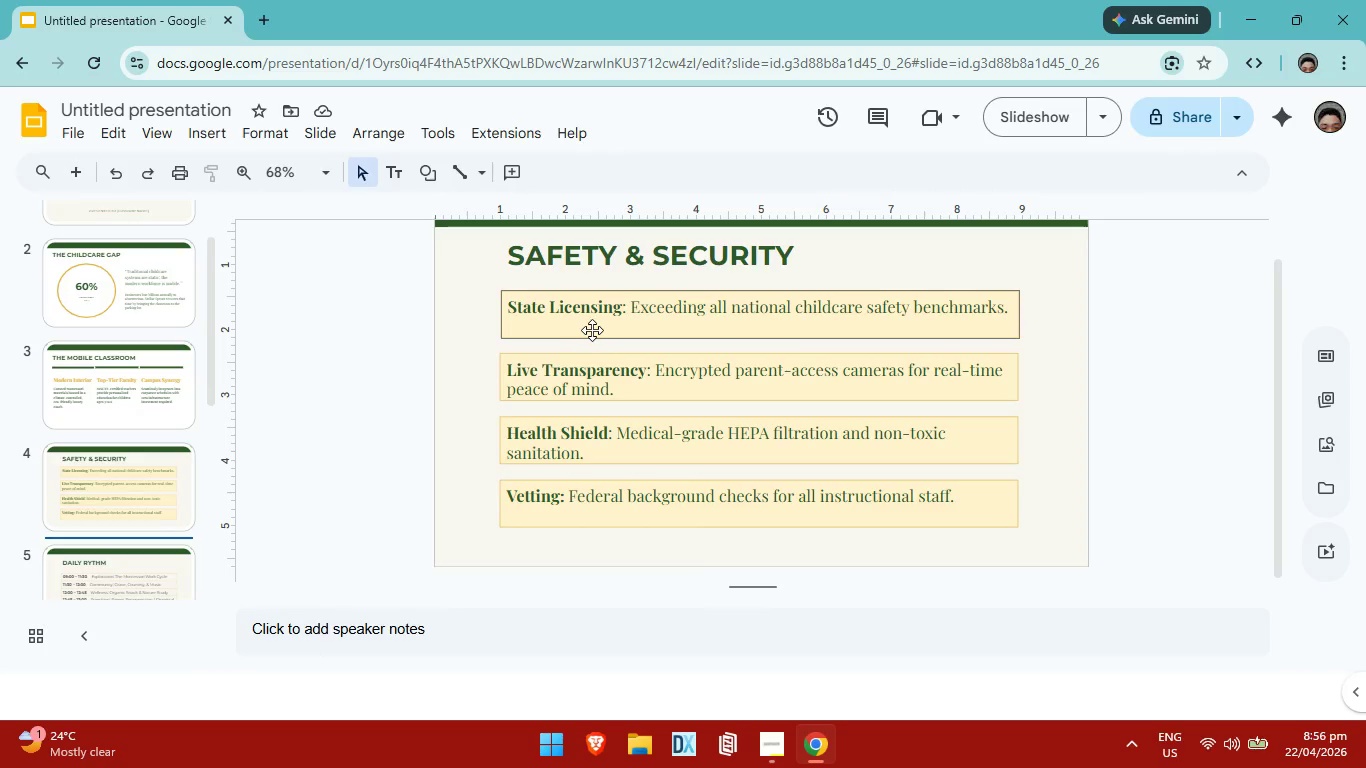 
left_click([592, 330])
 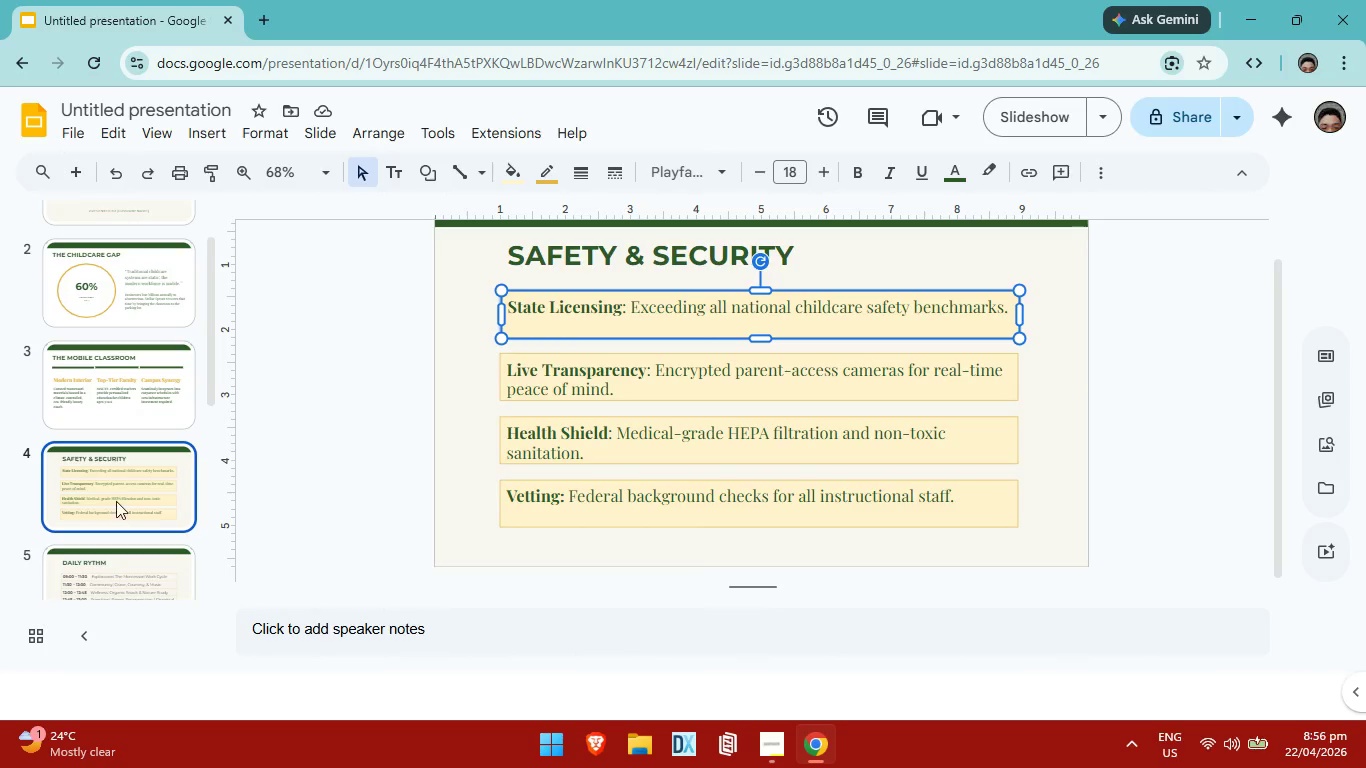 
left_click([149, 493])
 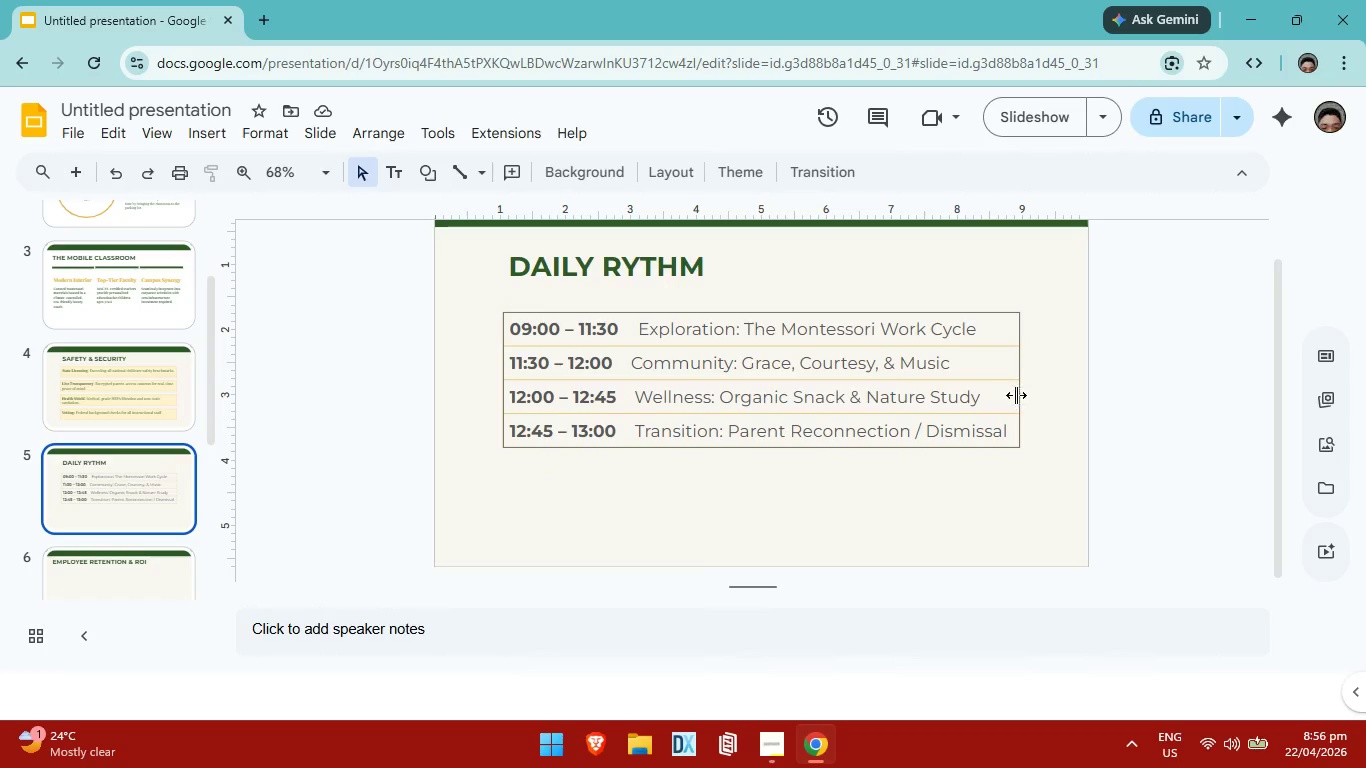 
scroll: coordinate [141, 497], scroll_direction: down, amount: 1.0
 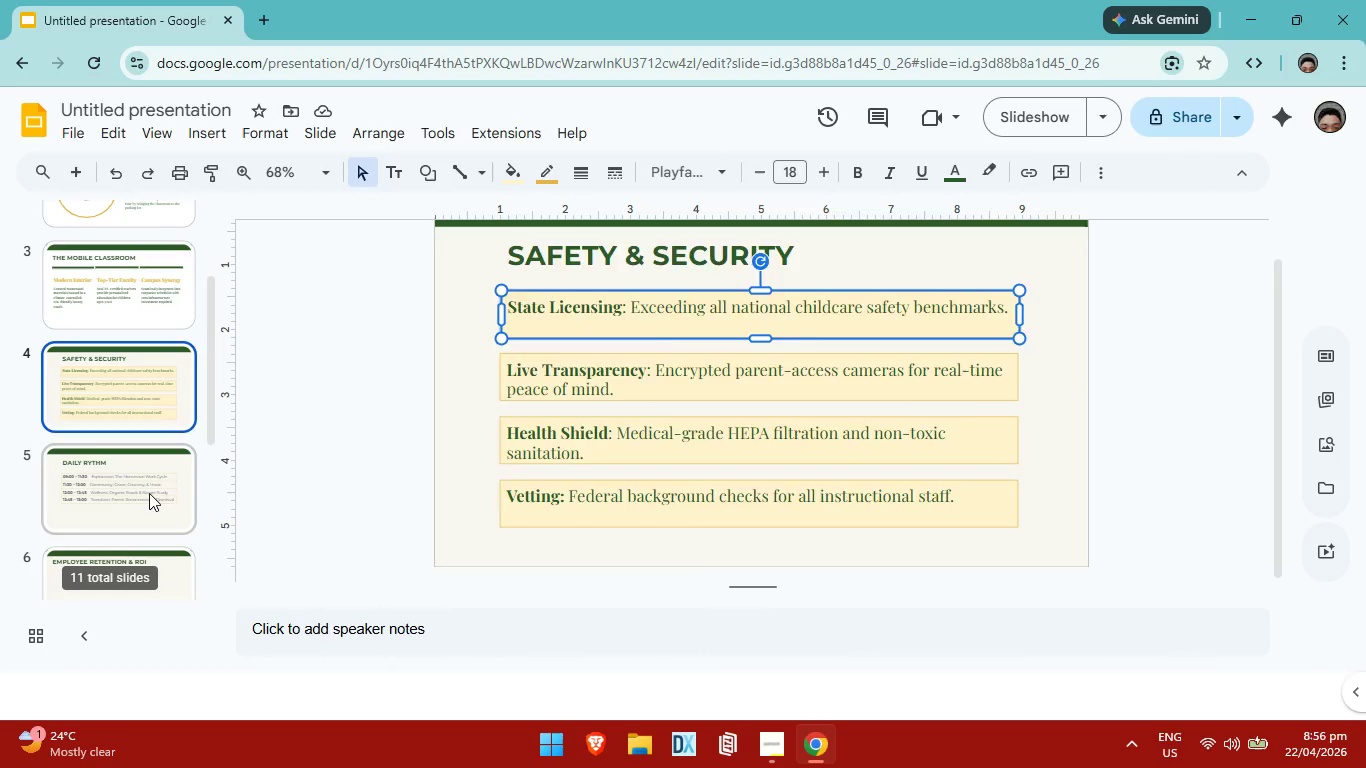 
left_click([1021, 319])
 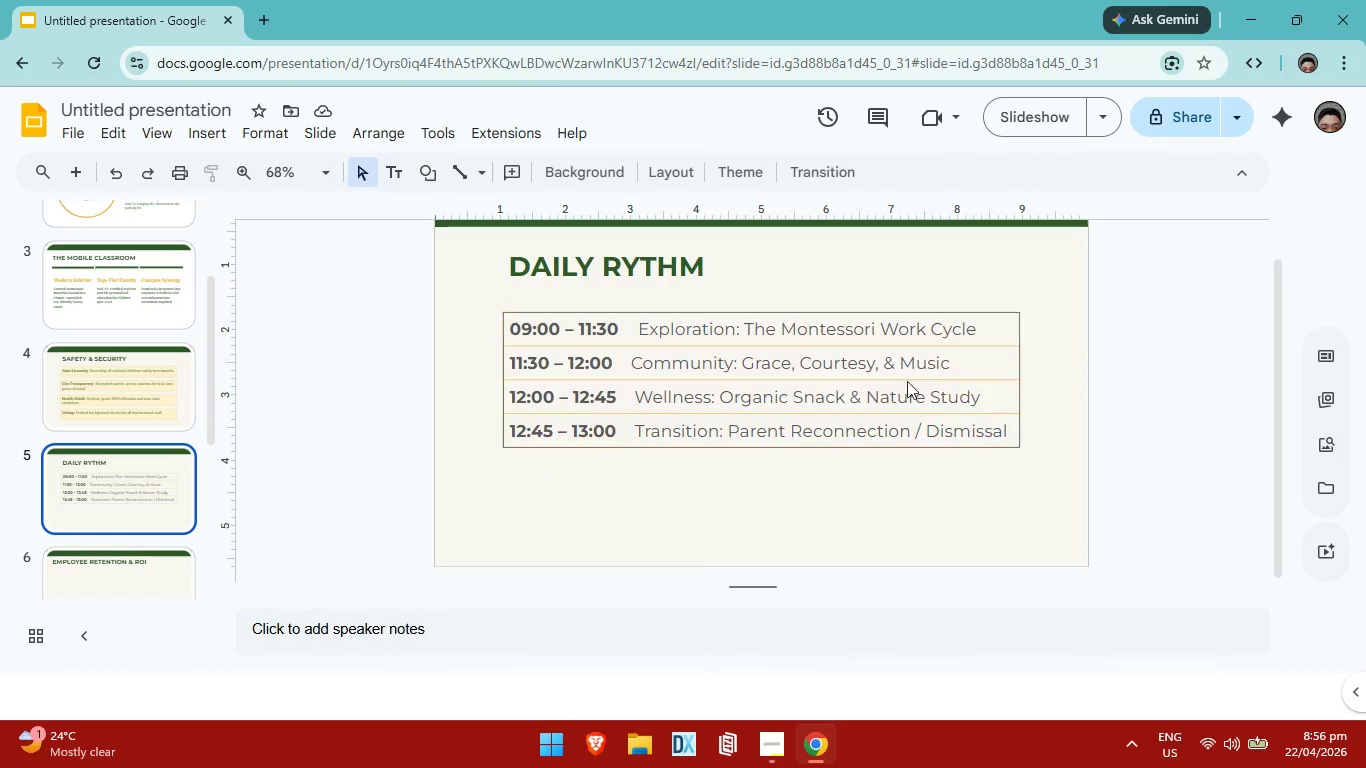 
scroll: coordinate [816, 388], scroll_direction: up, amount: 1.0
 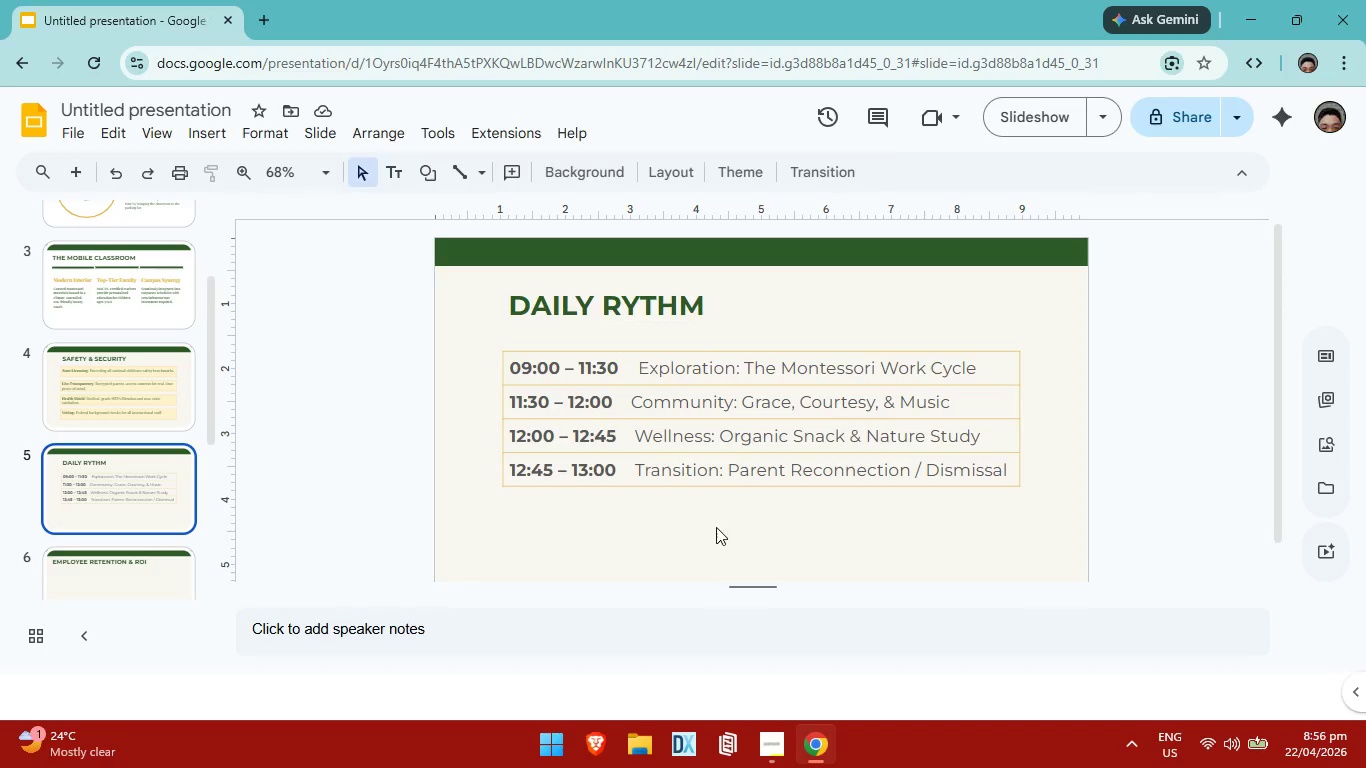 
left_click([716, 537])
 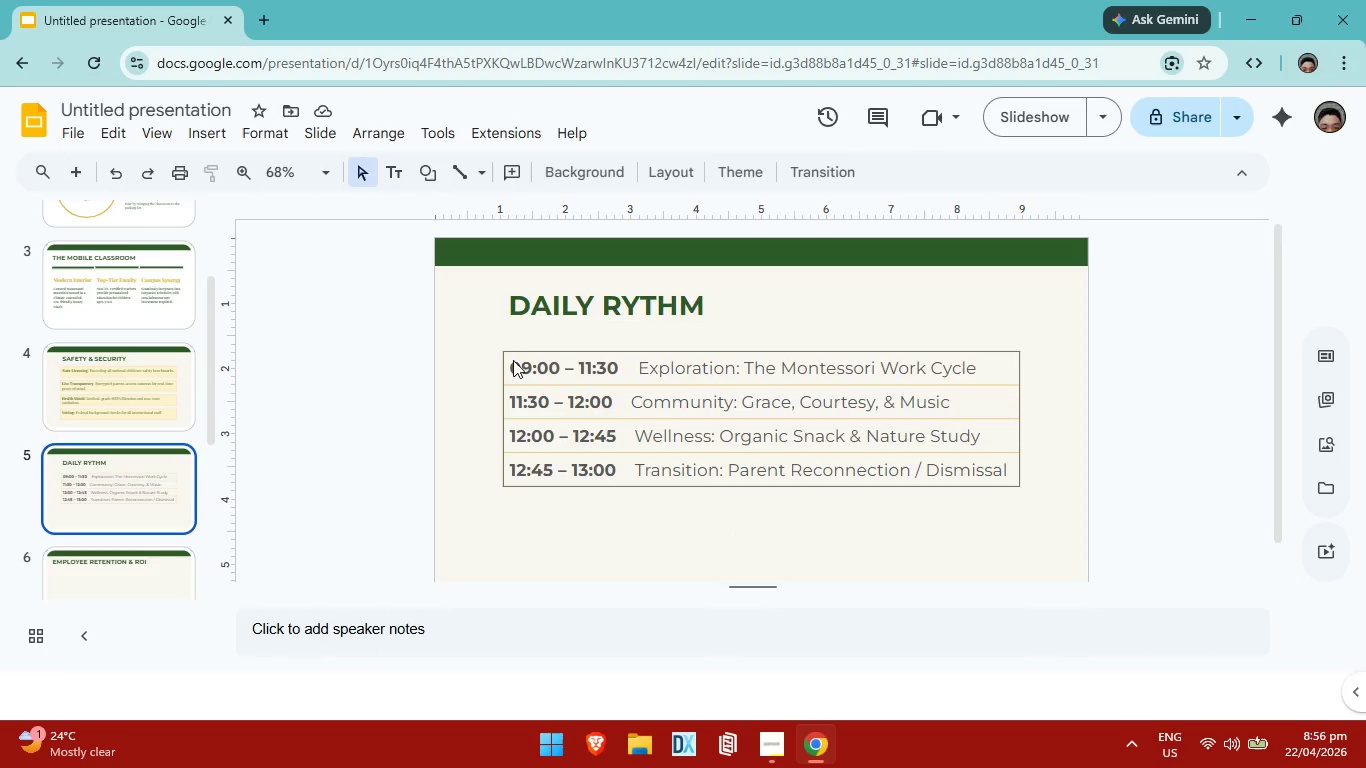 
left_click([518, 361])
 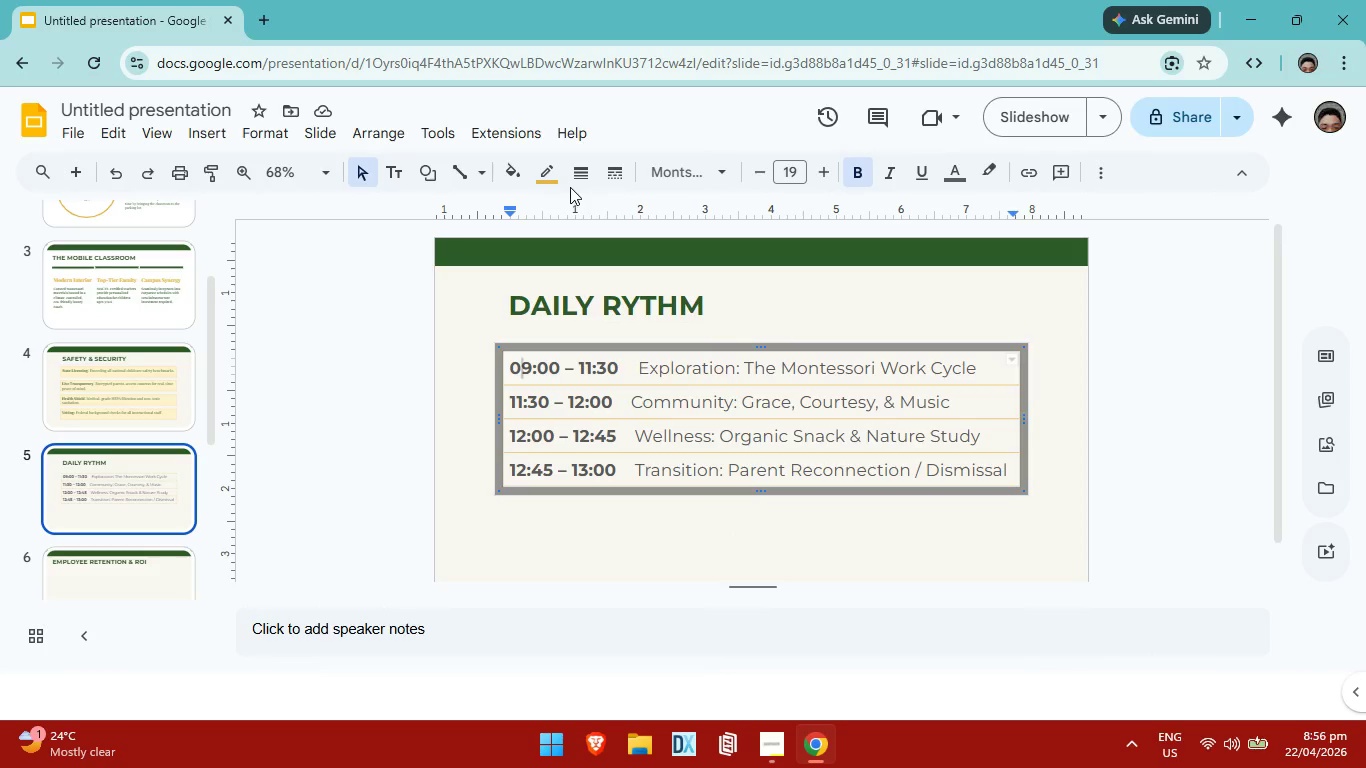 
left_click([579, 170])
 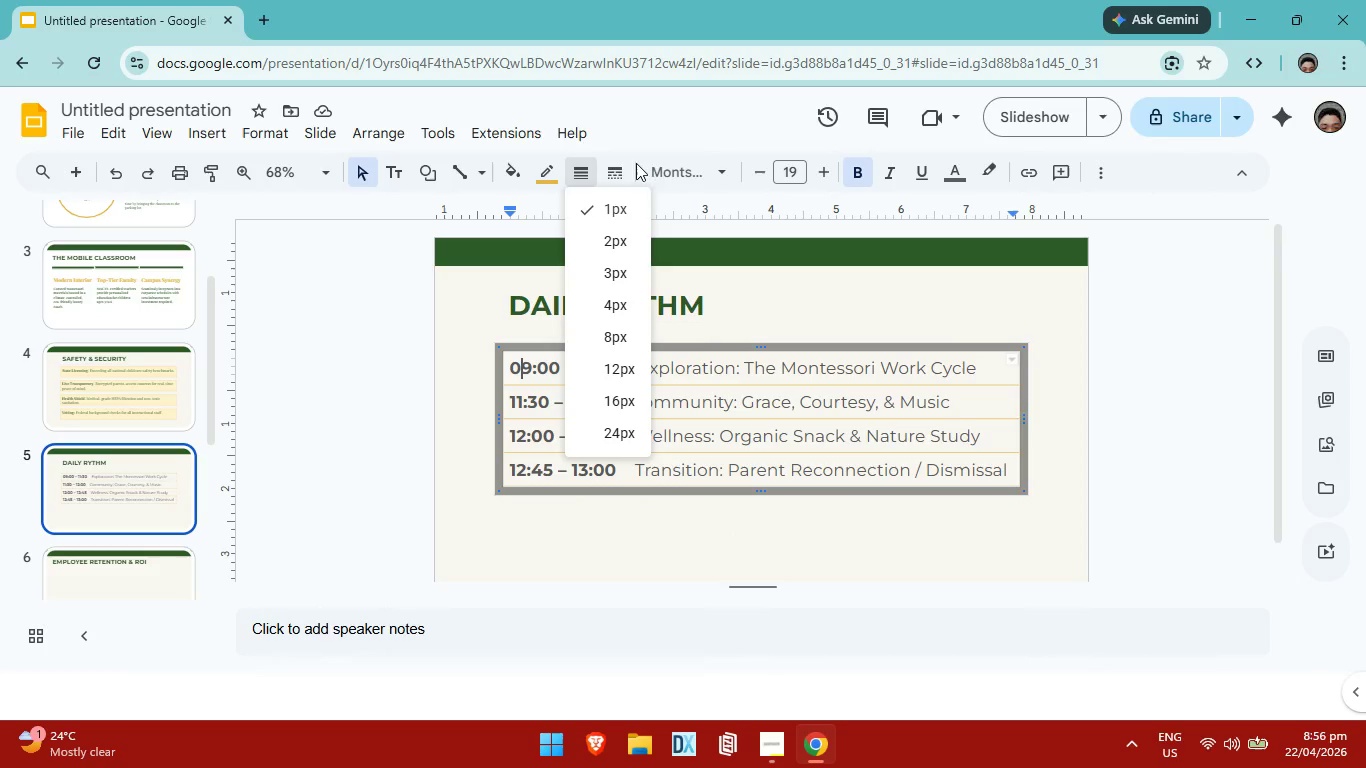 
left_click([606, 163])
 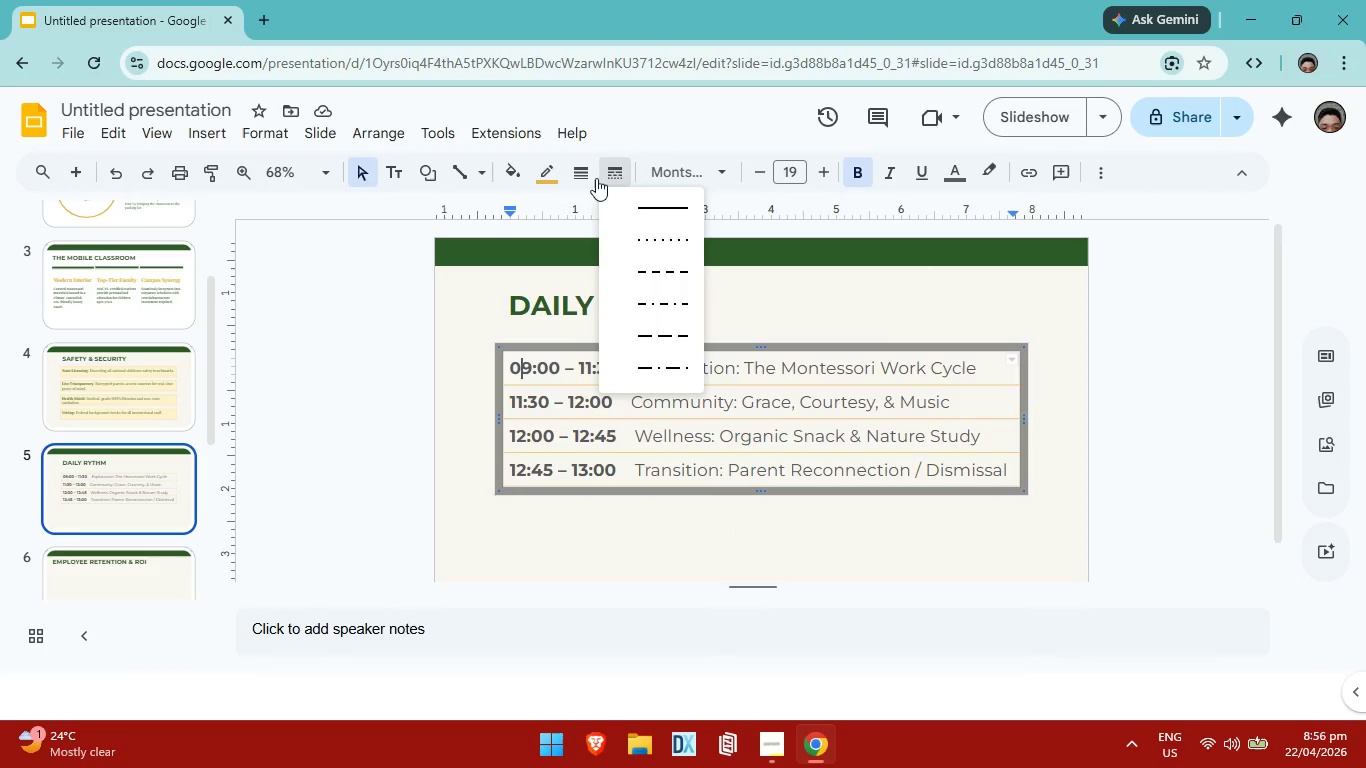 
left_click([549, 173])
 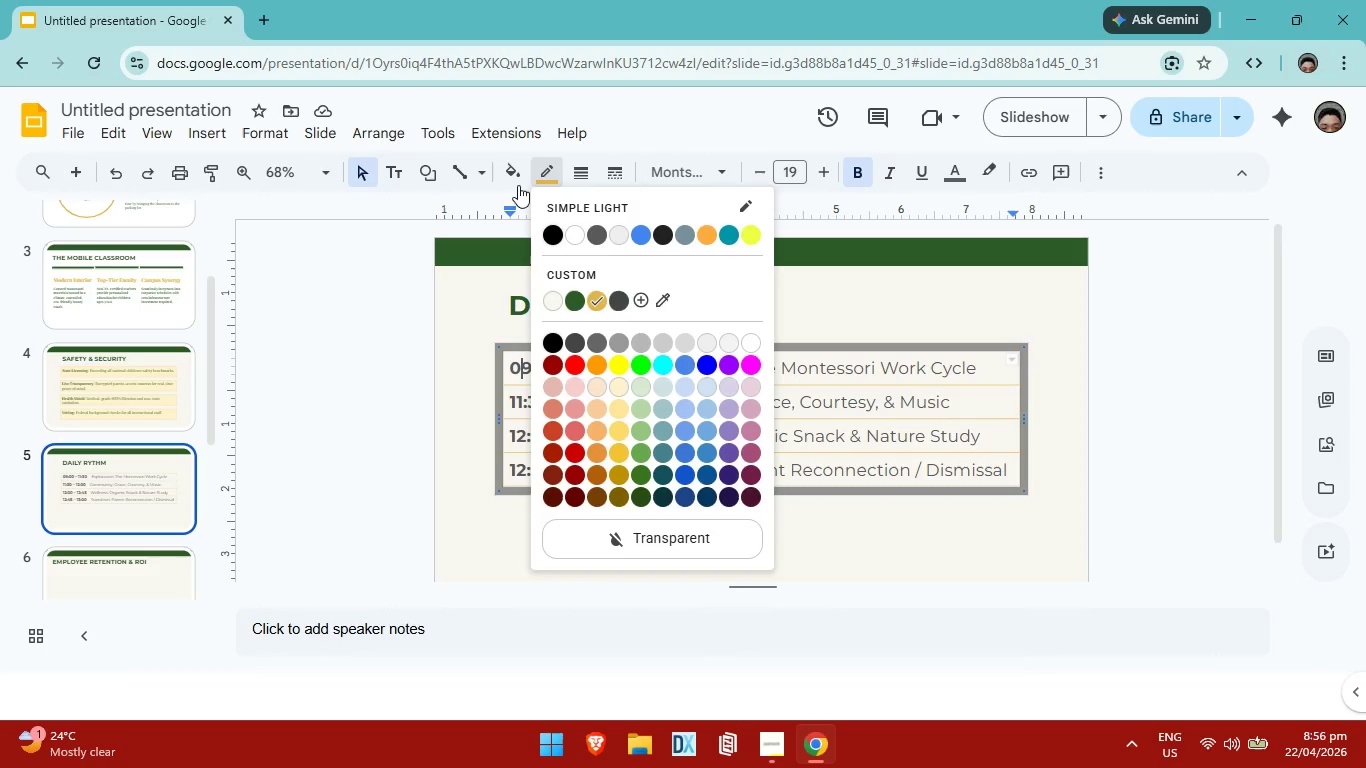 
left_click([515, 184])
 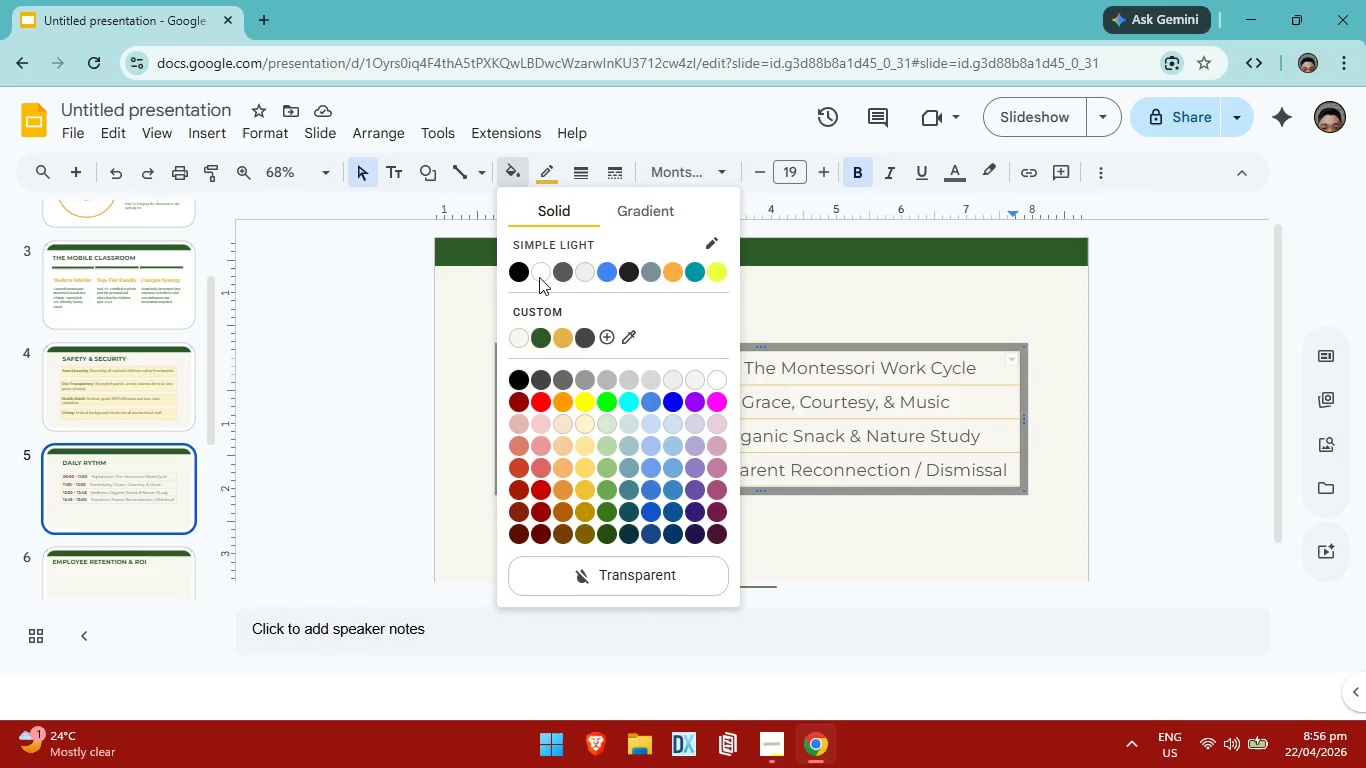 
left_click([543, 269])
 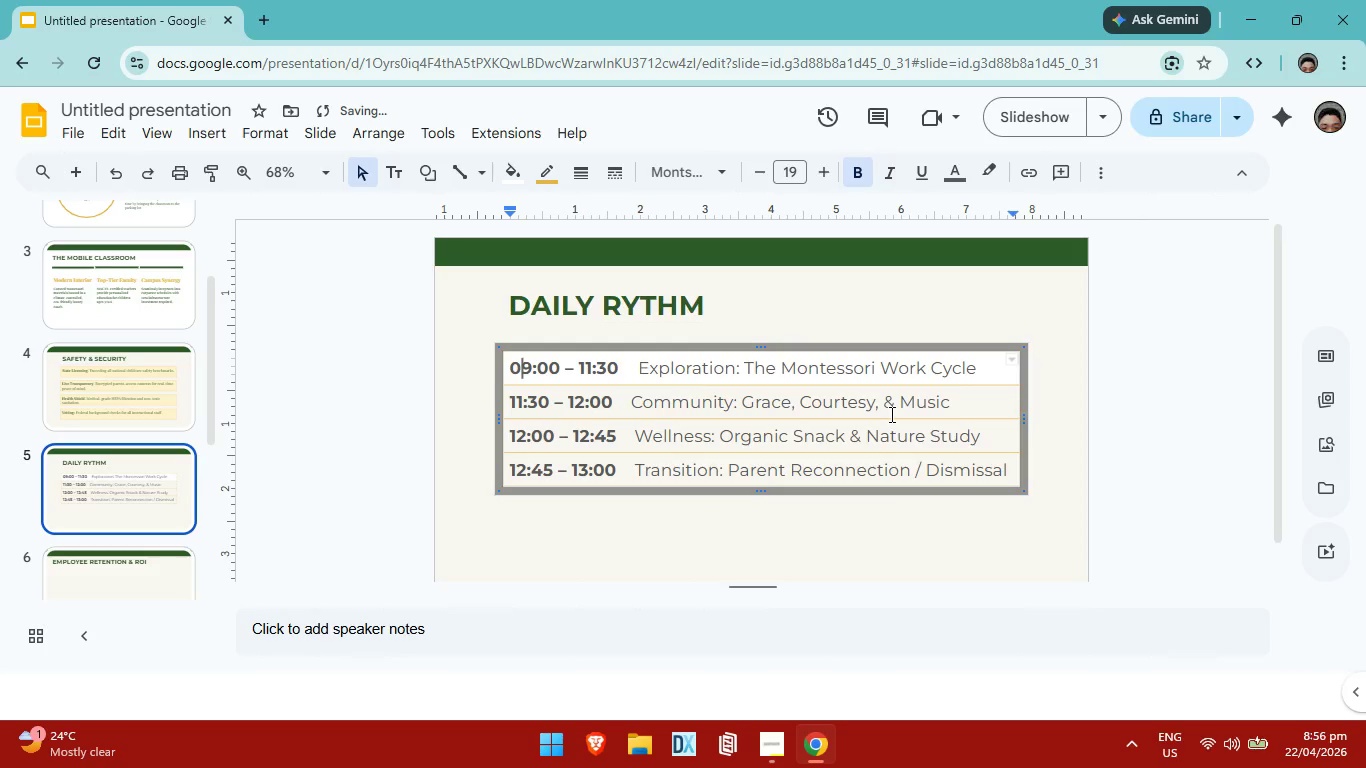 
left_click([1013, 323])
 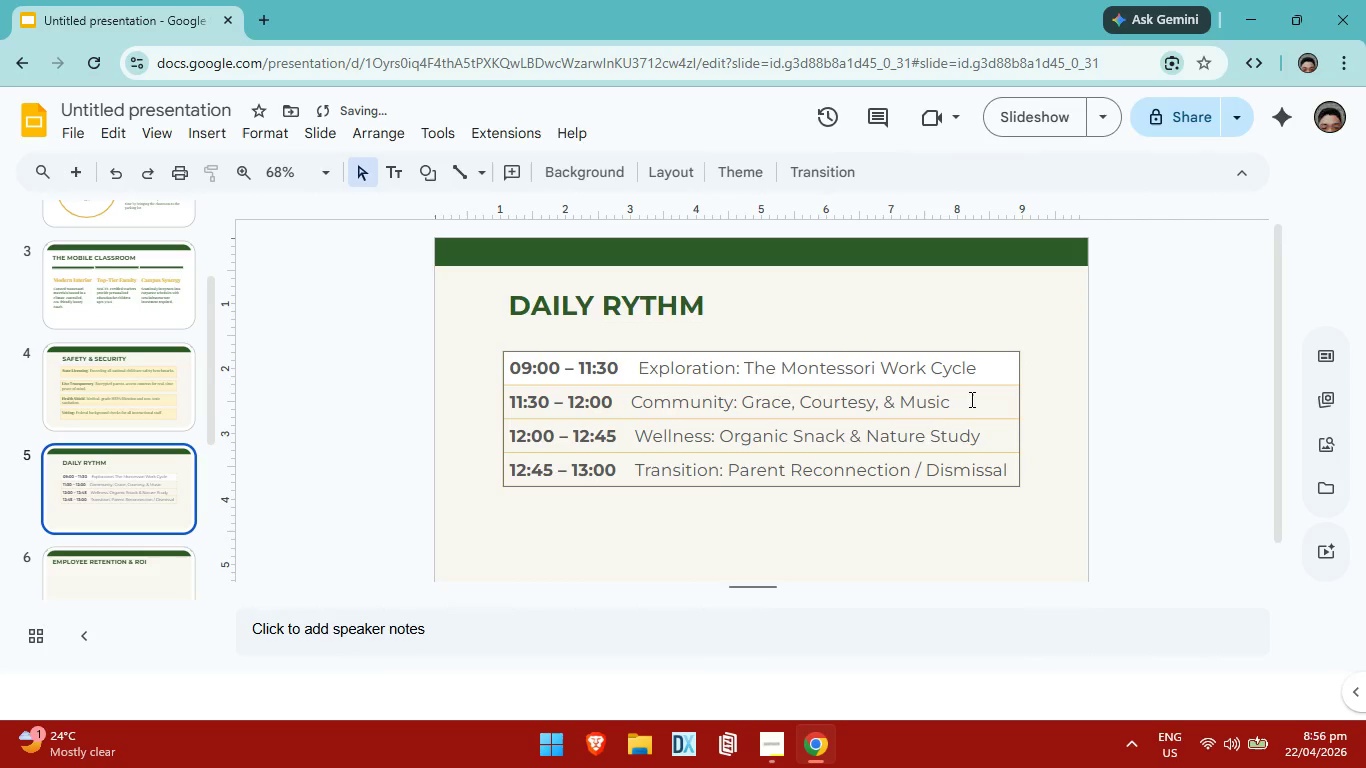 
left_click([964, 405])
 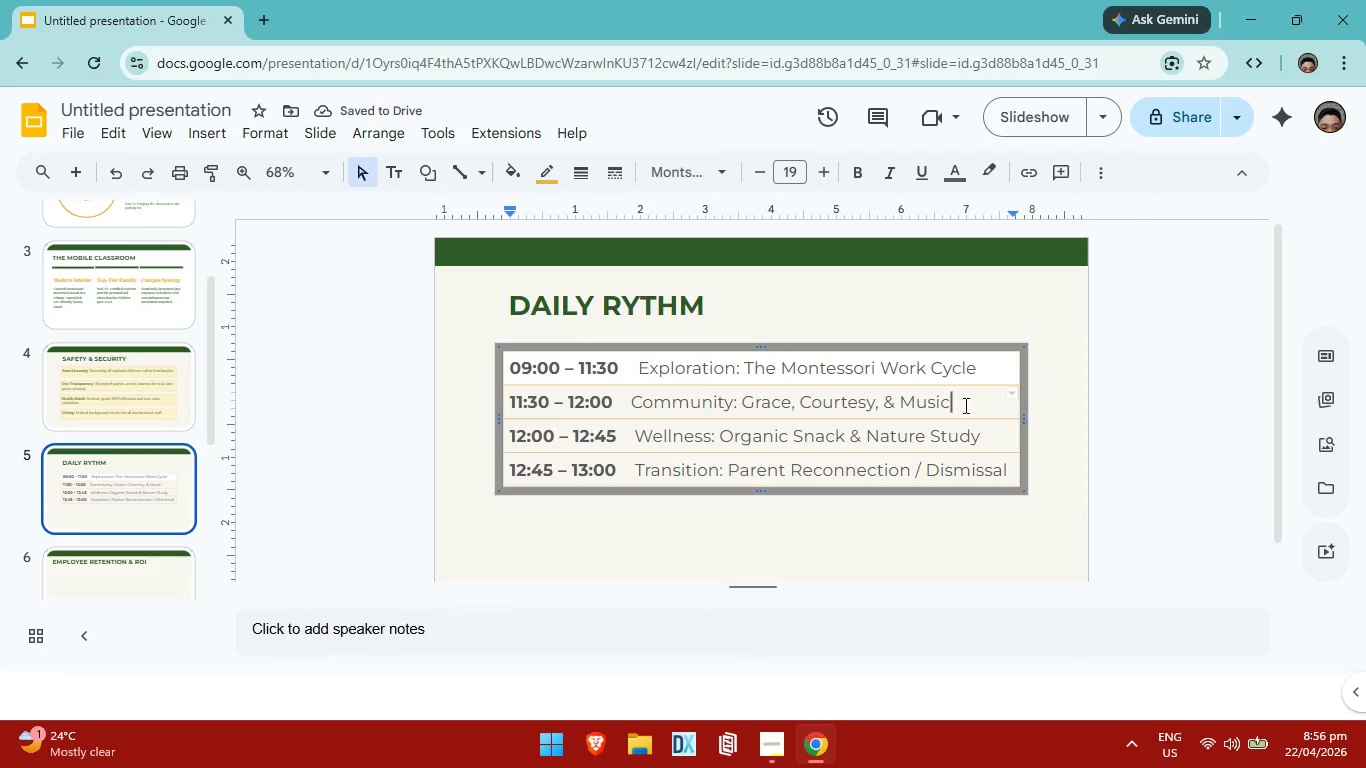 
left_click_drag(start_coordinate=[964, 405], to_coordinate=[644, 391])
 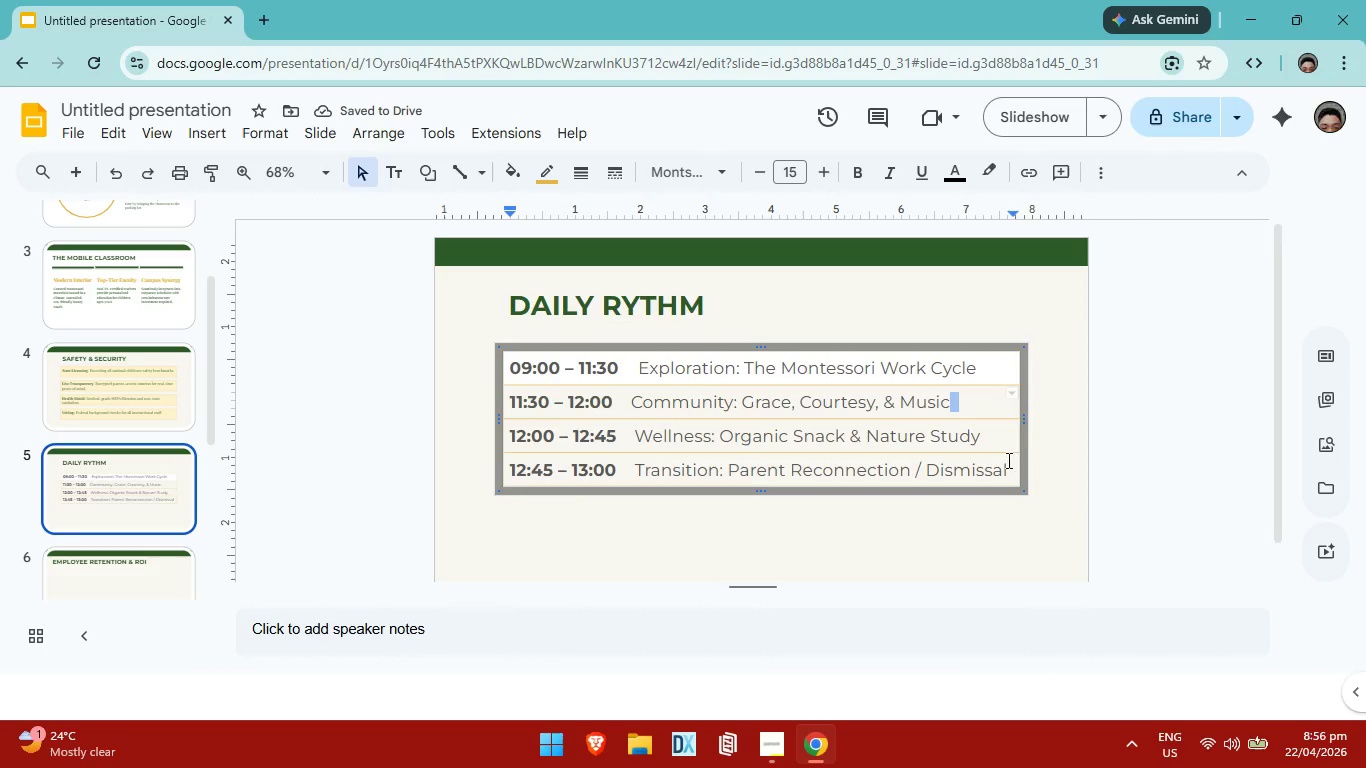 
left_click([1035, 441])
 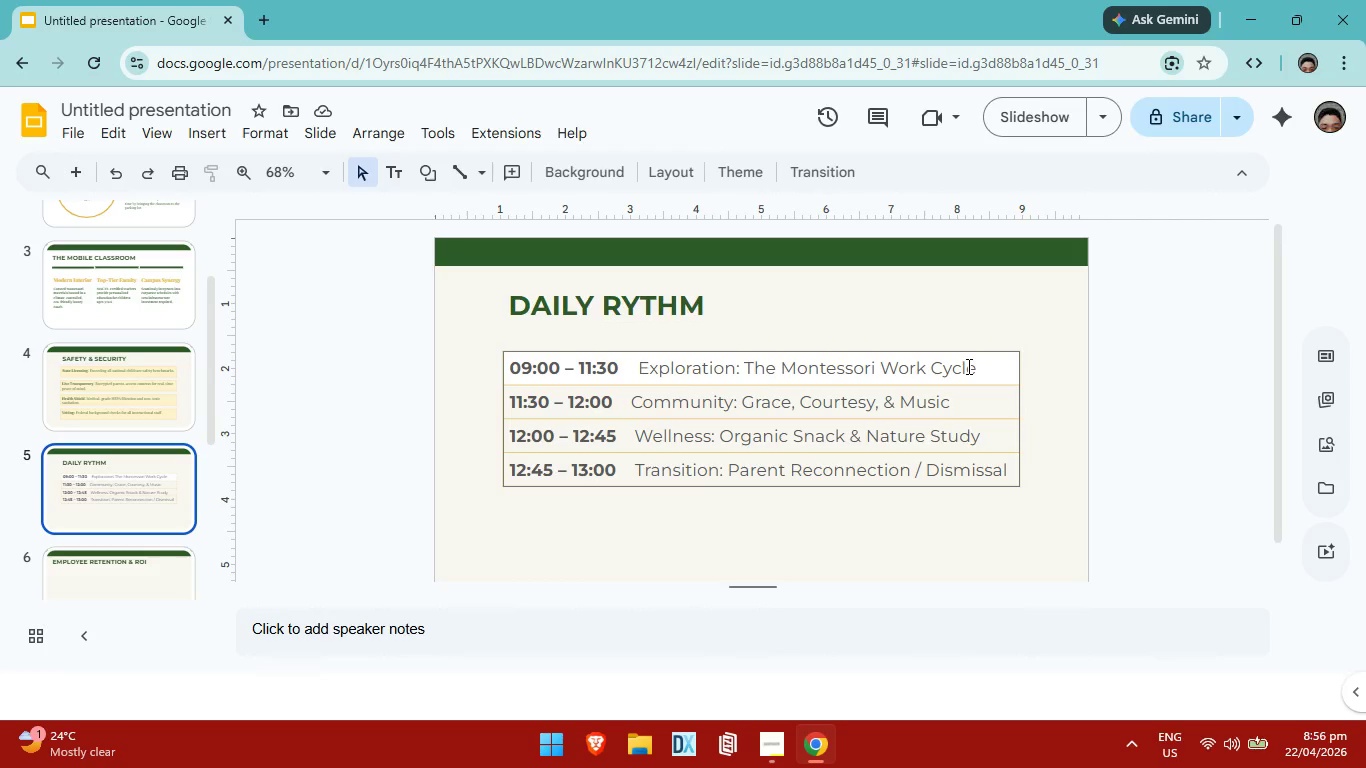 
left_click([967, 366])
 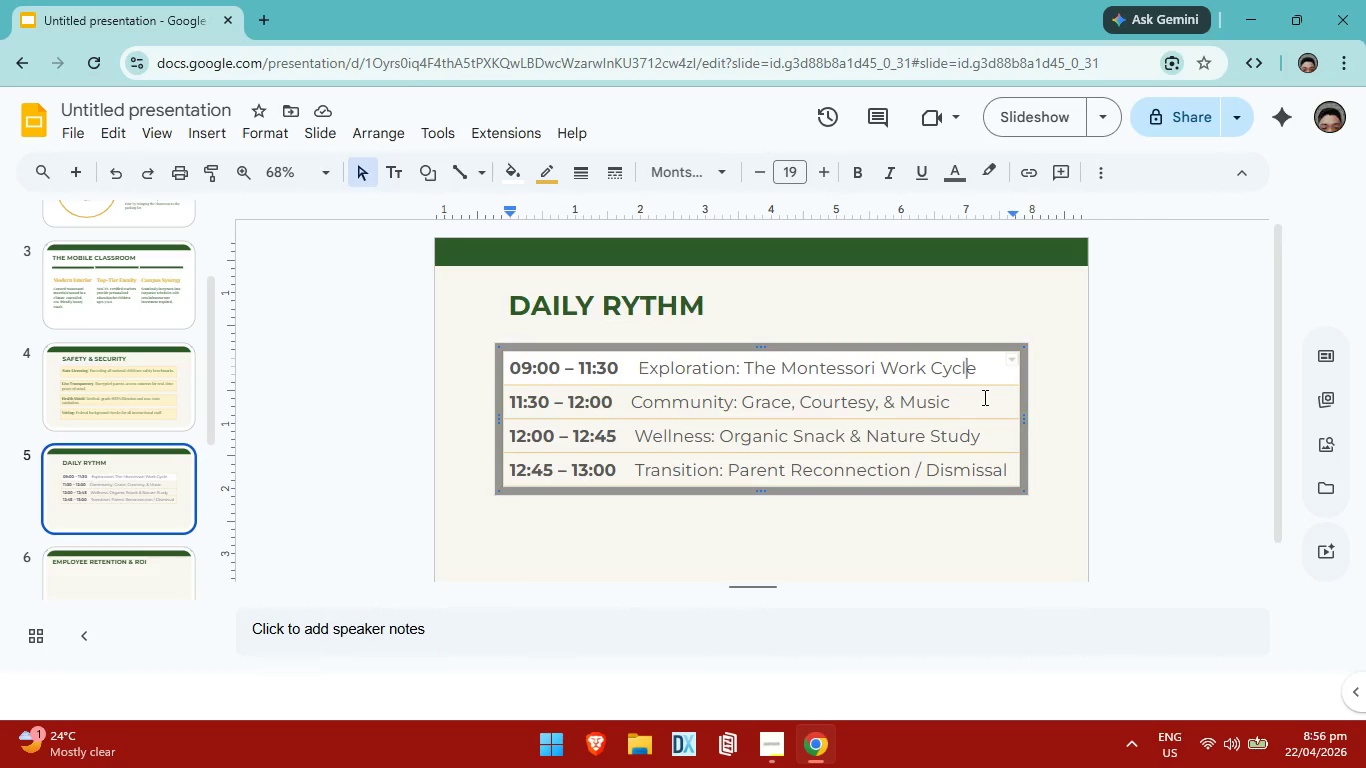 
left_click([983, 397])
 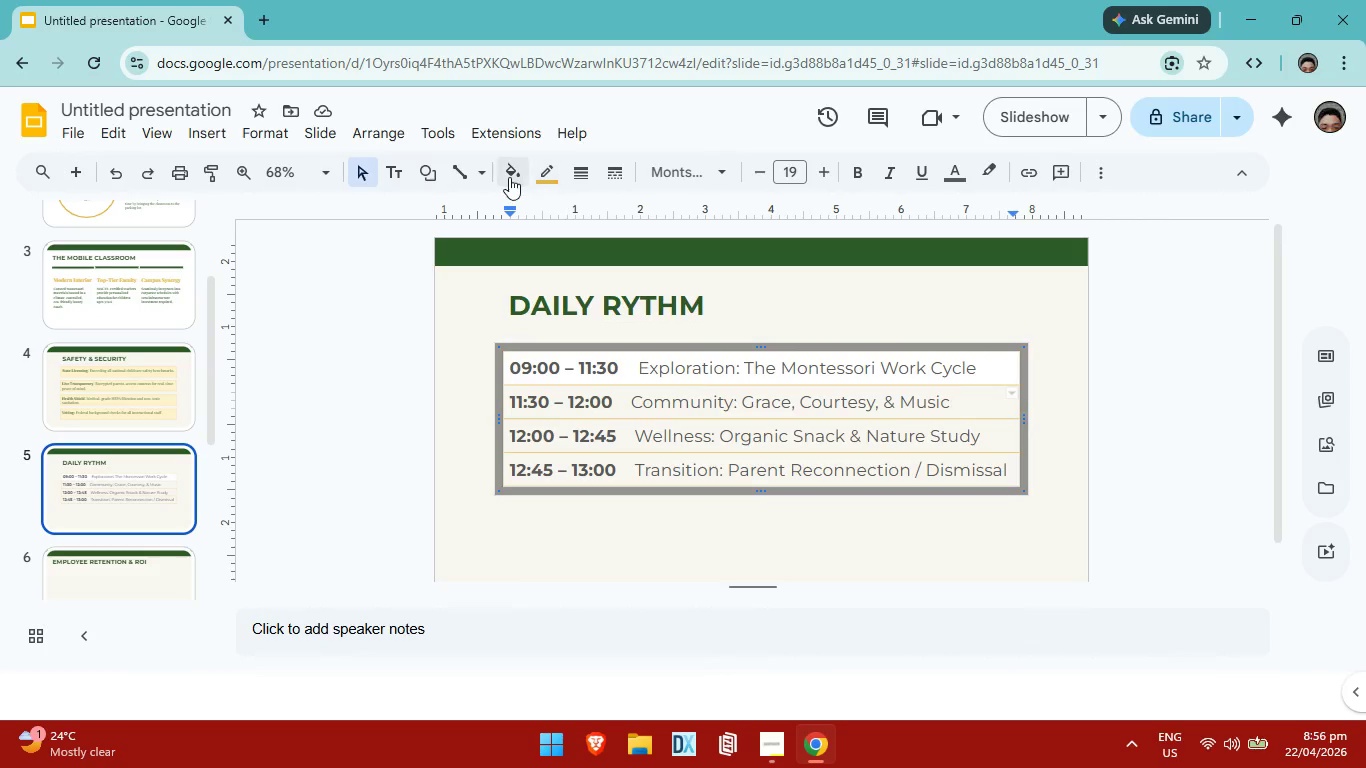 
left_click([509, 176])
 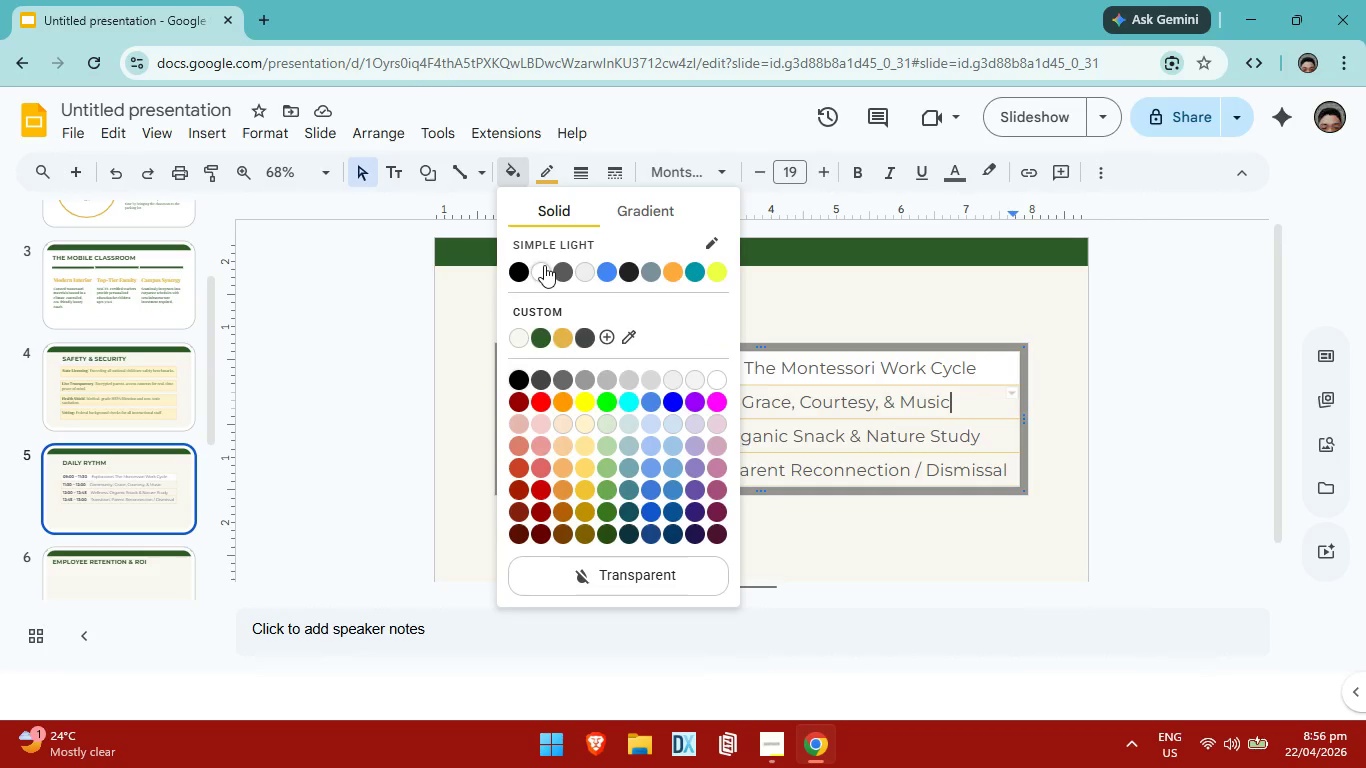 
left_click([544, 265])
 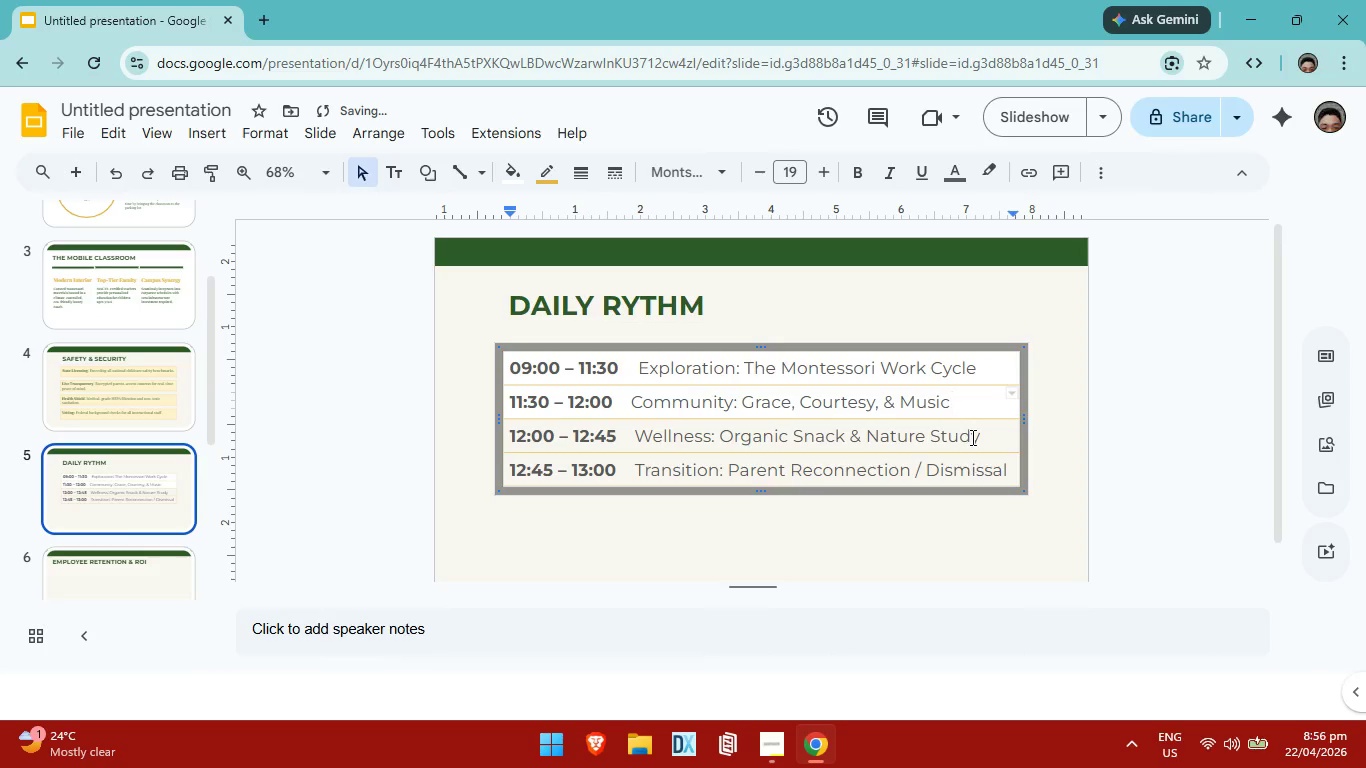 
left_click([971, 437])
 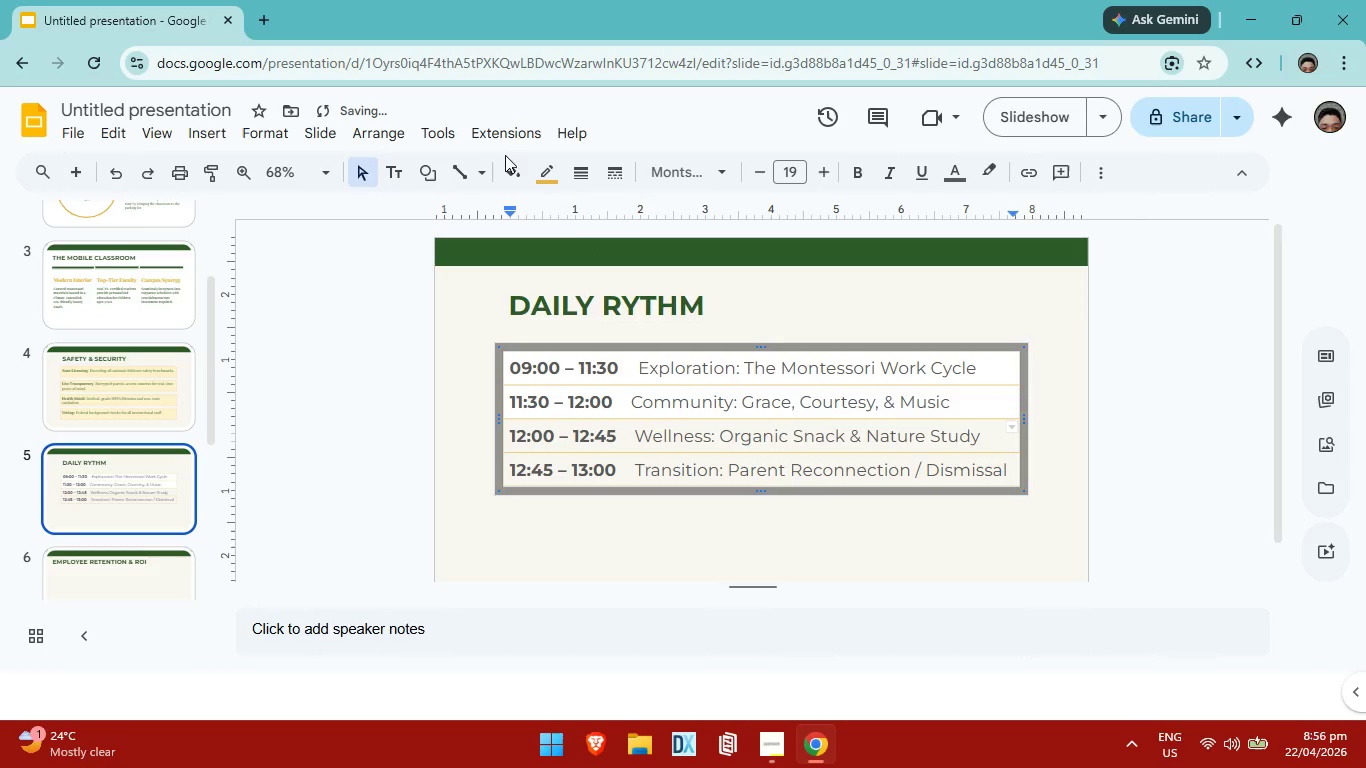 
left_click([517, 164])
 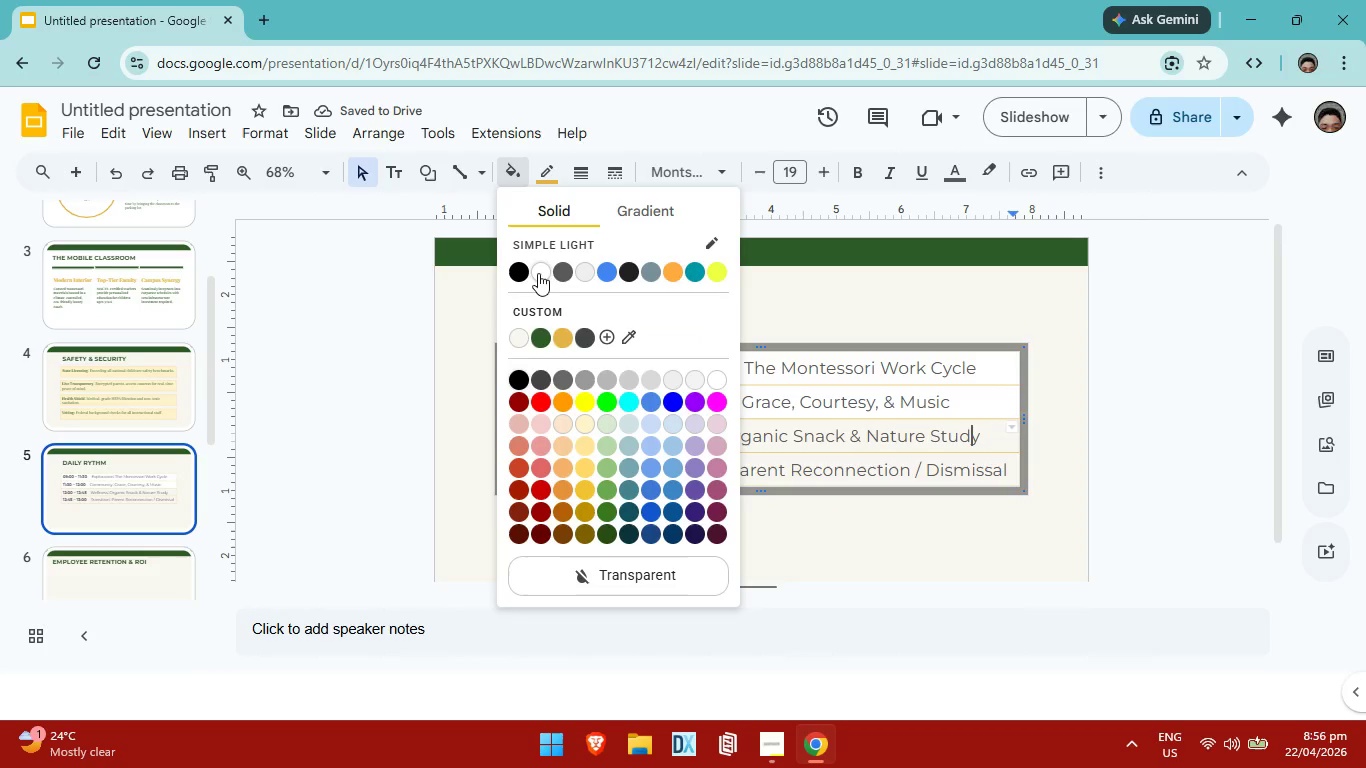 
left_click([538, 273])
 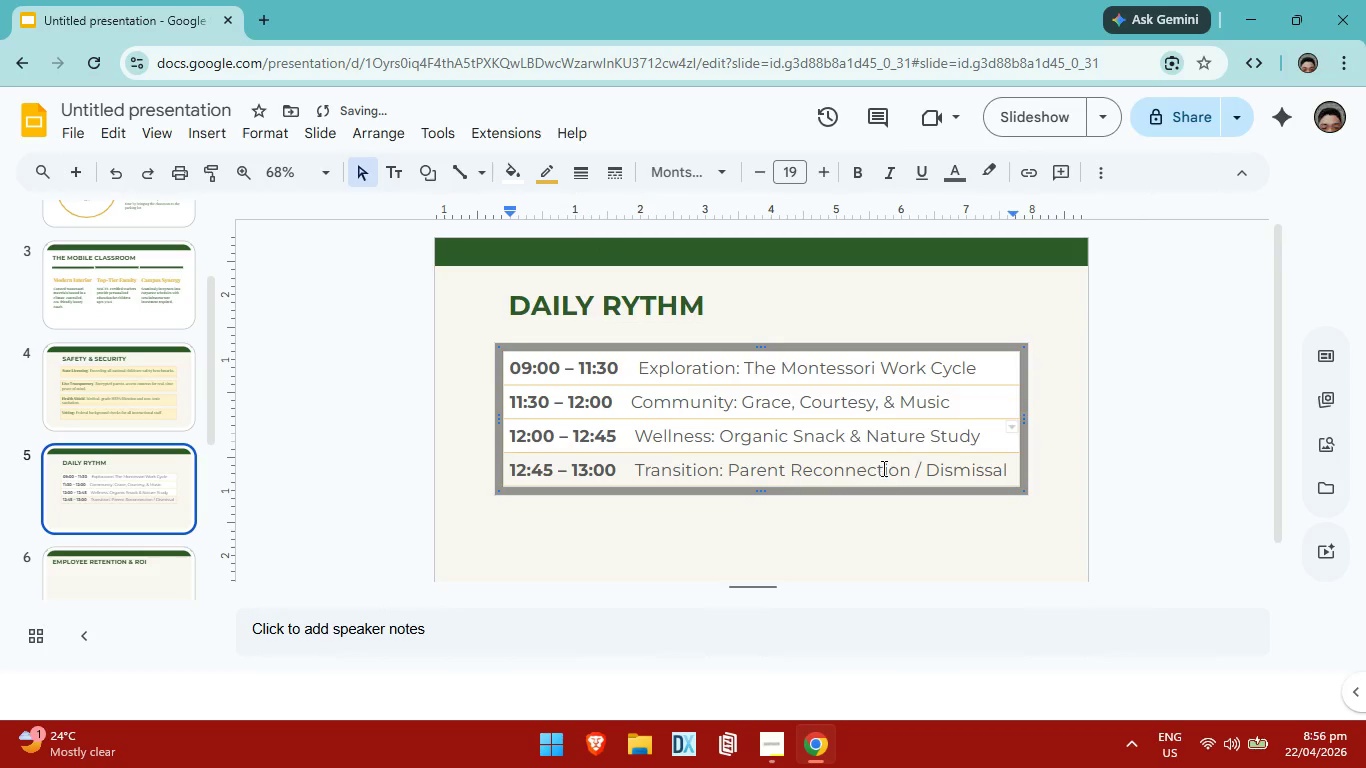 
left_click([882, 468])
 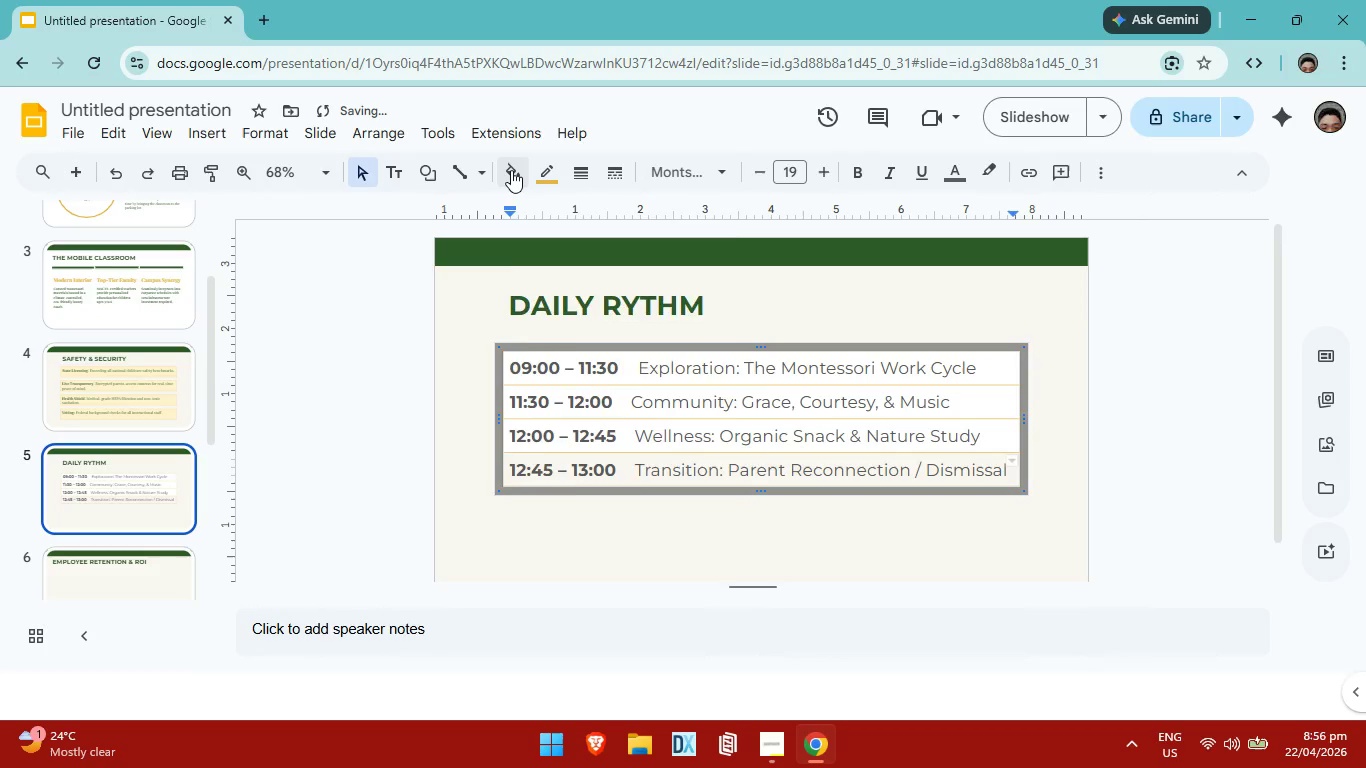 
left_click([511, 170])
 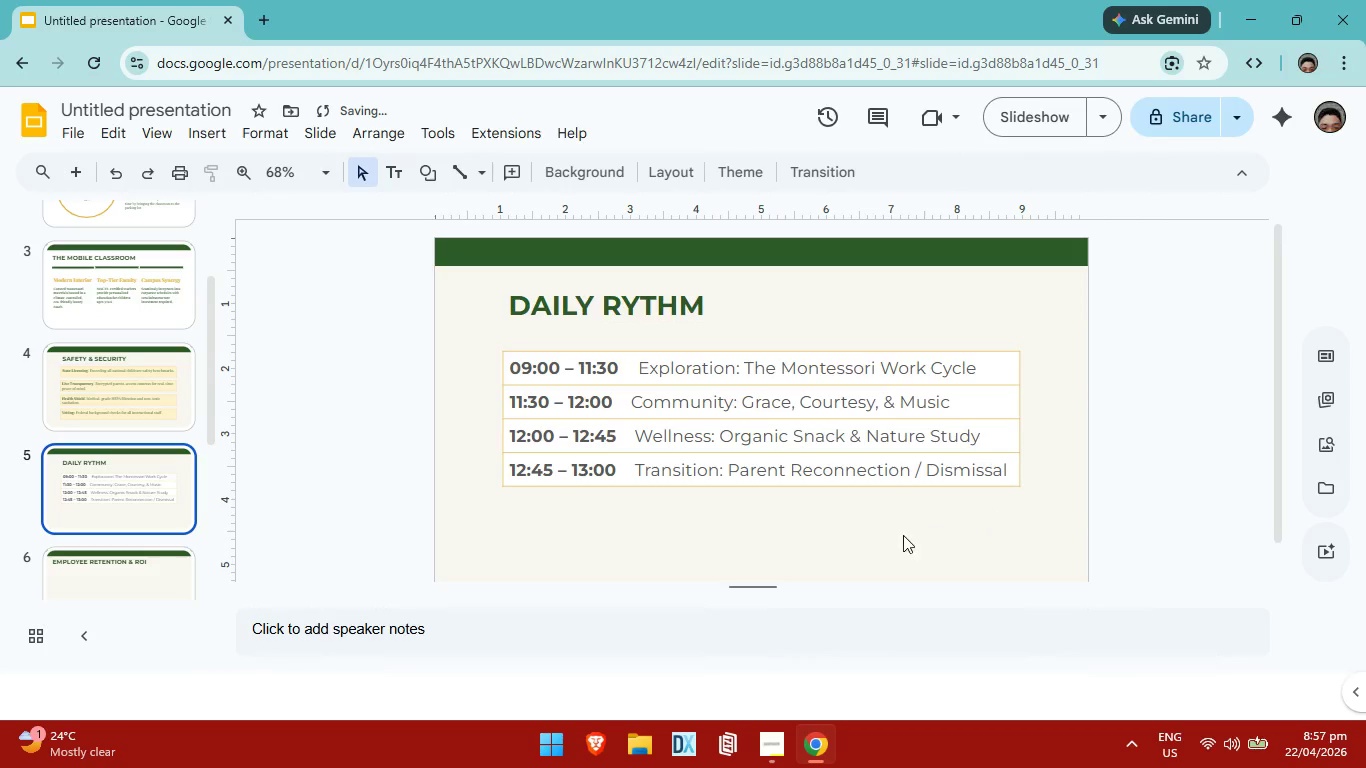 
scroll: coordinate [861, 489], scroll_direction: up, amount: 1.0
 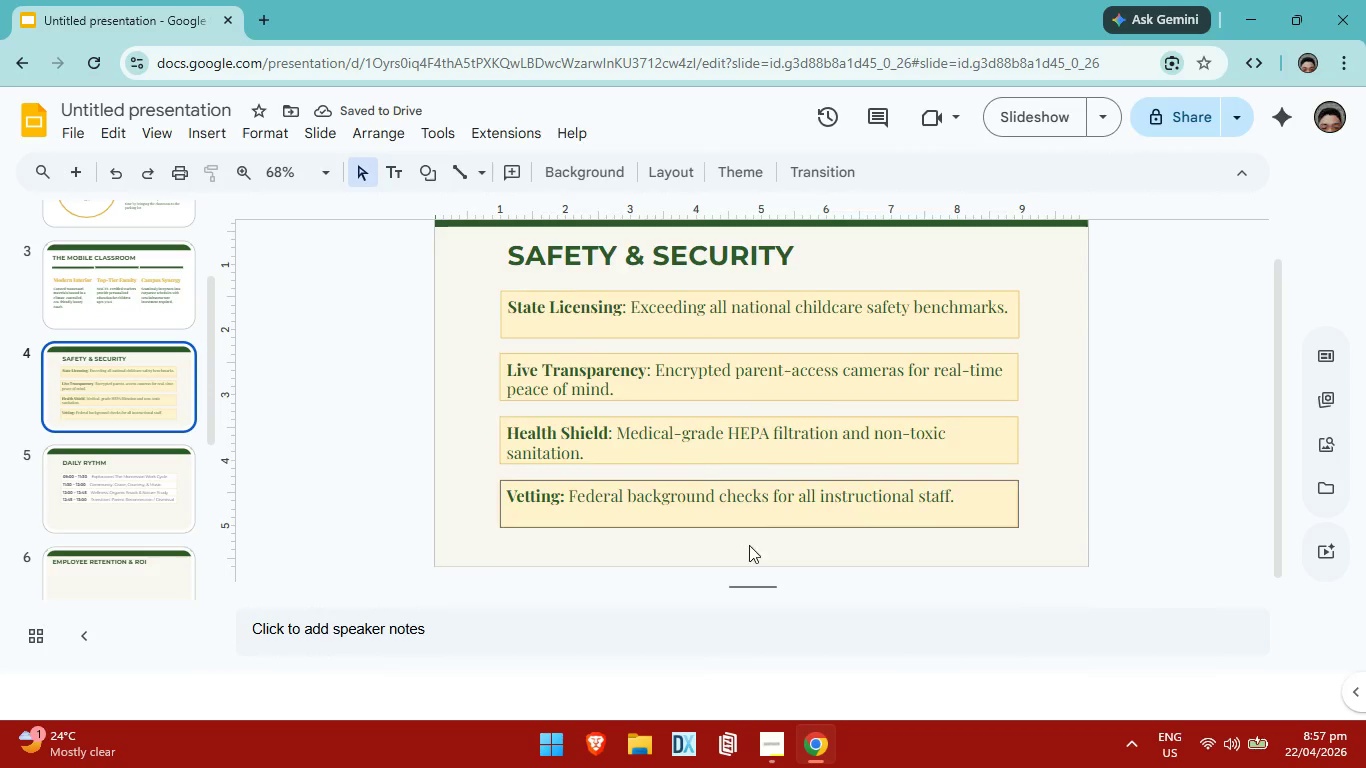 
scroll: coordinate [754, 555], scroll_direction: none, amount: 0.0
 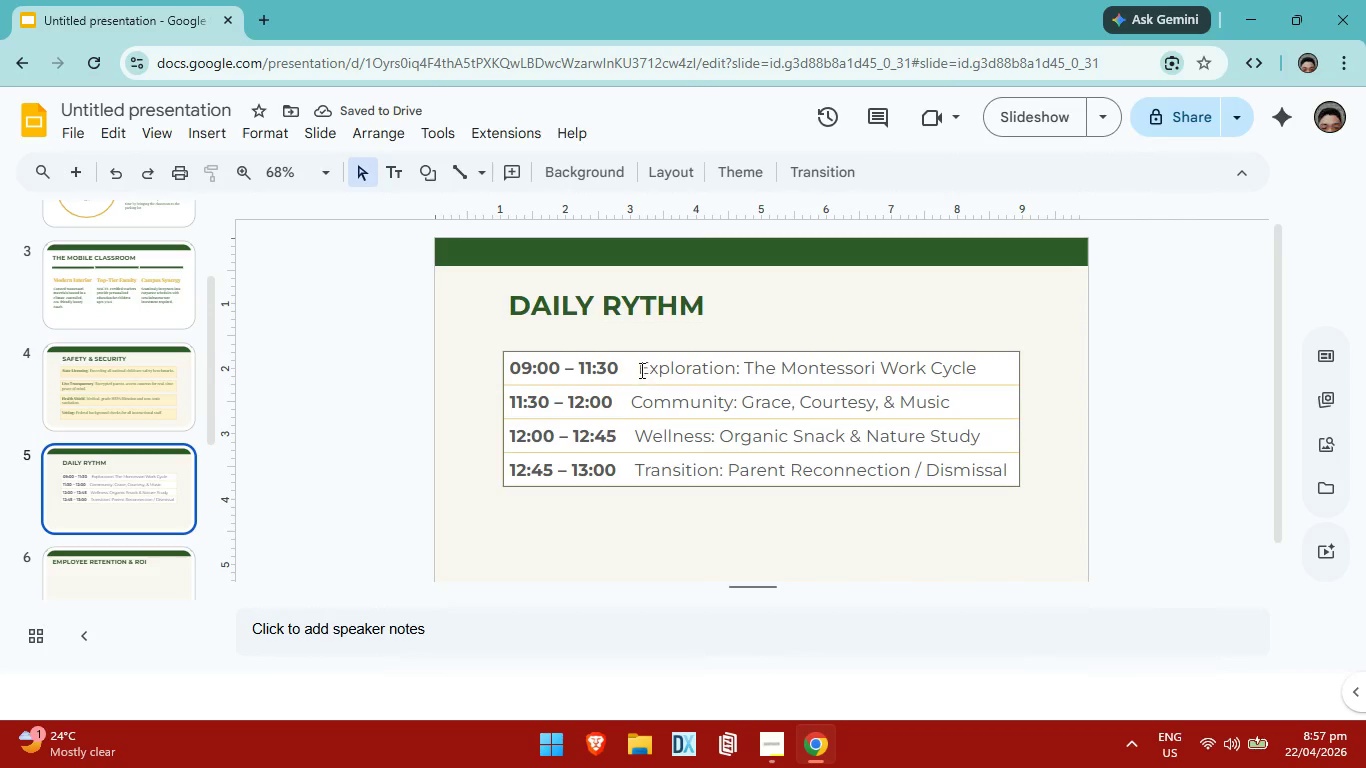 
left_click([641, 369])
 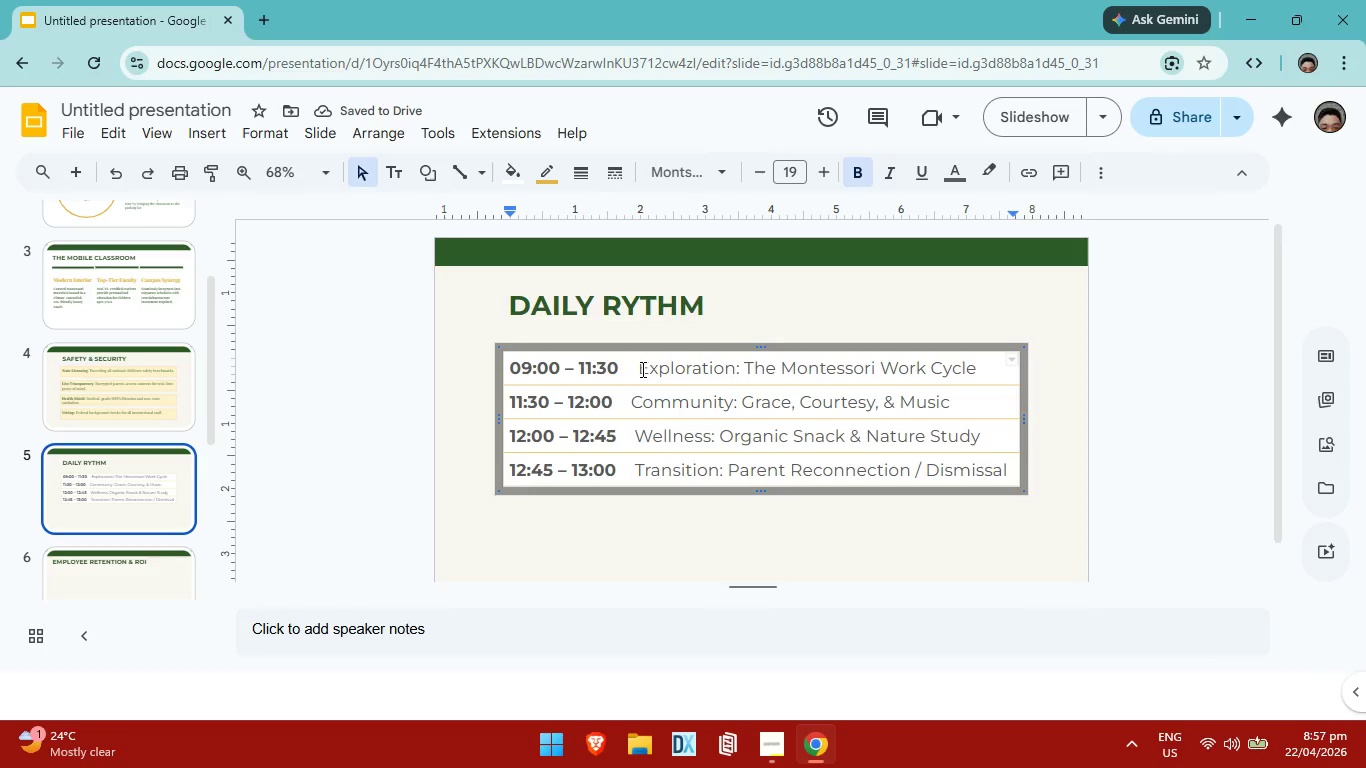 
key(Backspace)
 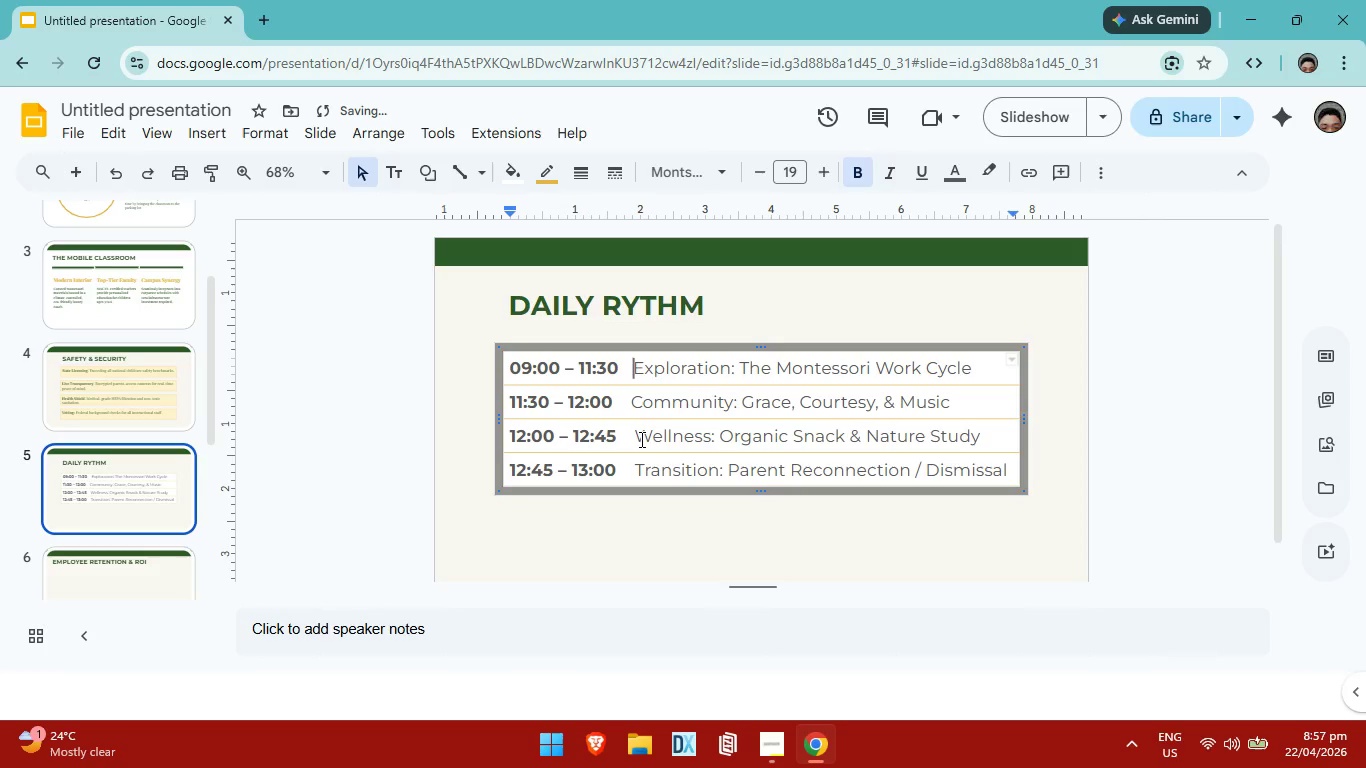 
left_click([639, 439])
 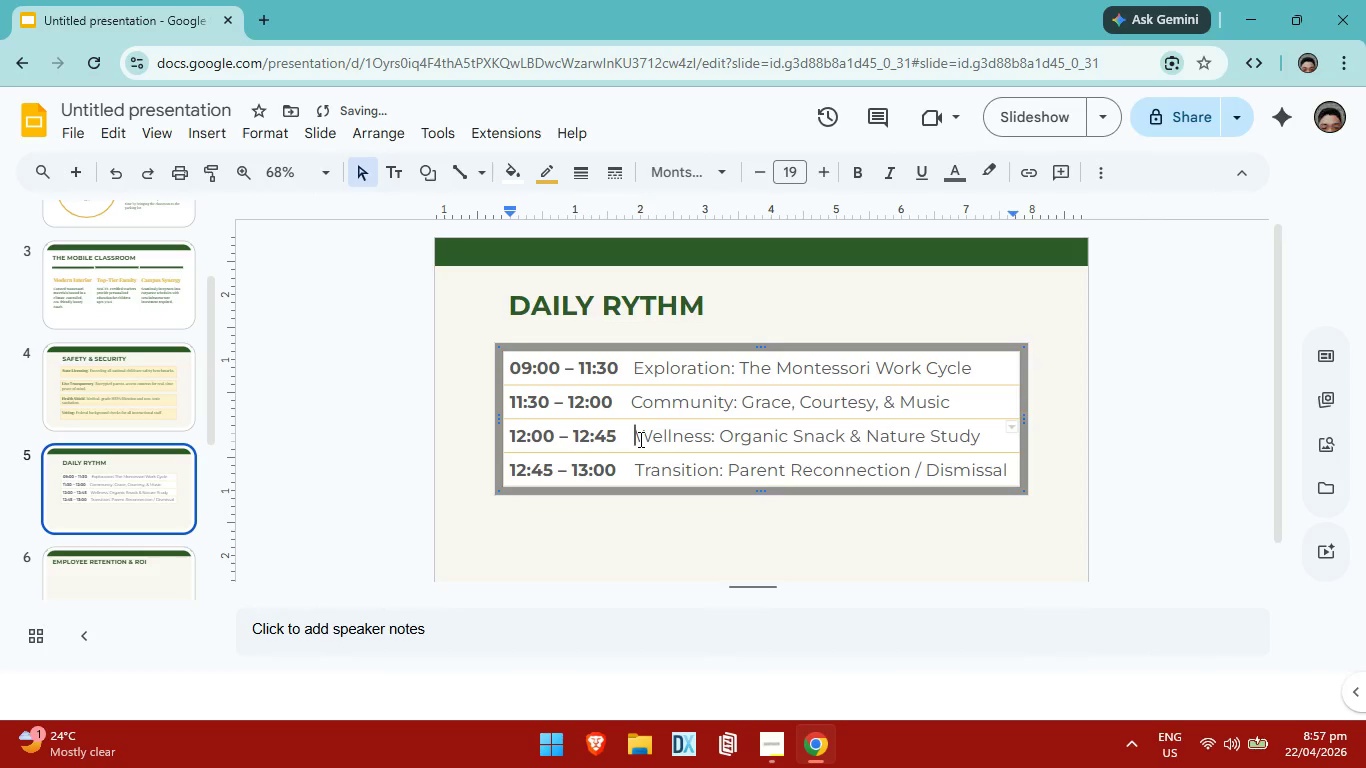 
key(Backspace)
 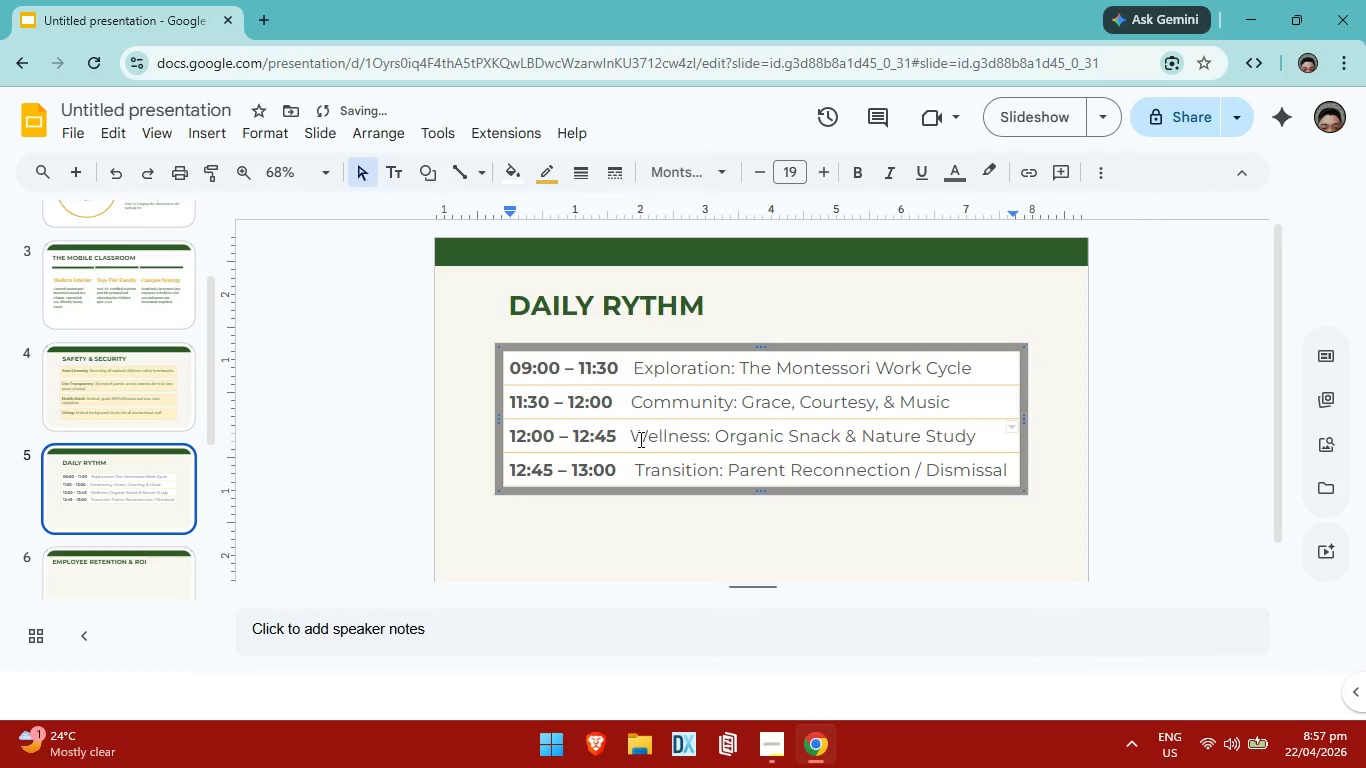 
key(Space)
 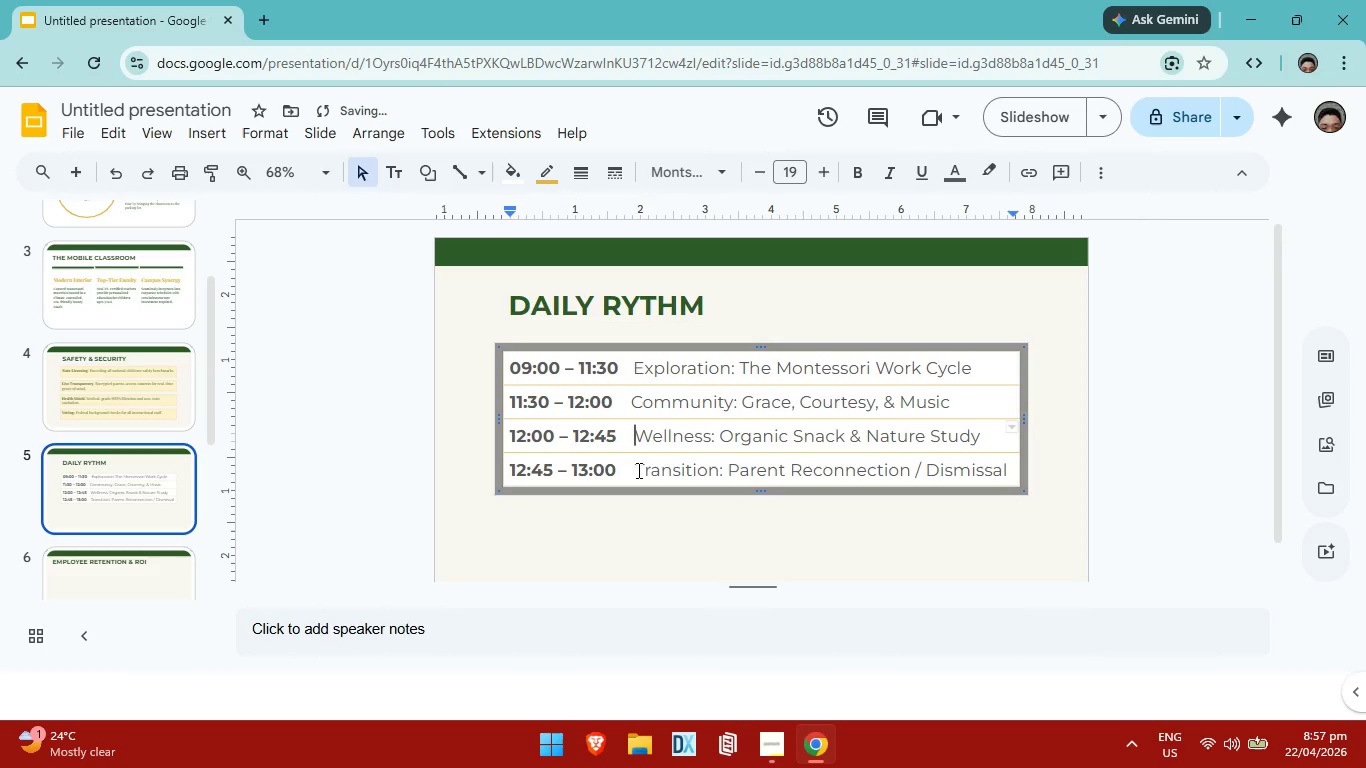 
left_click([637, 470])
 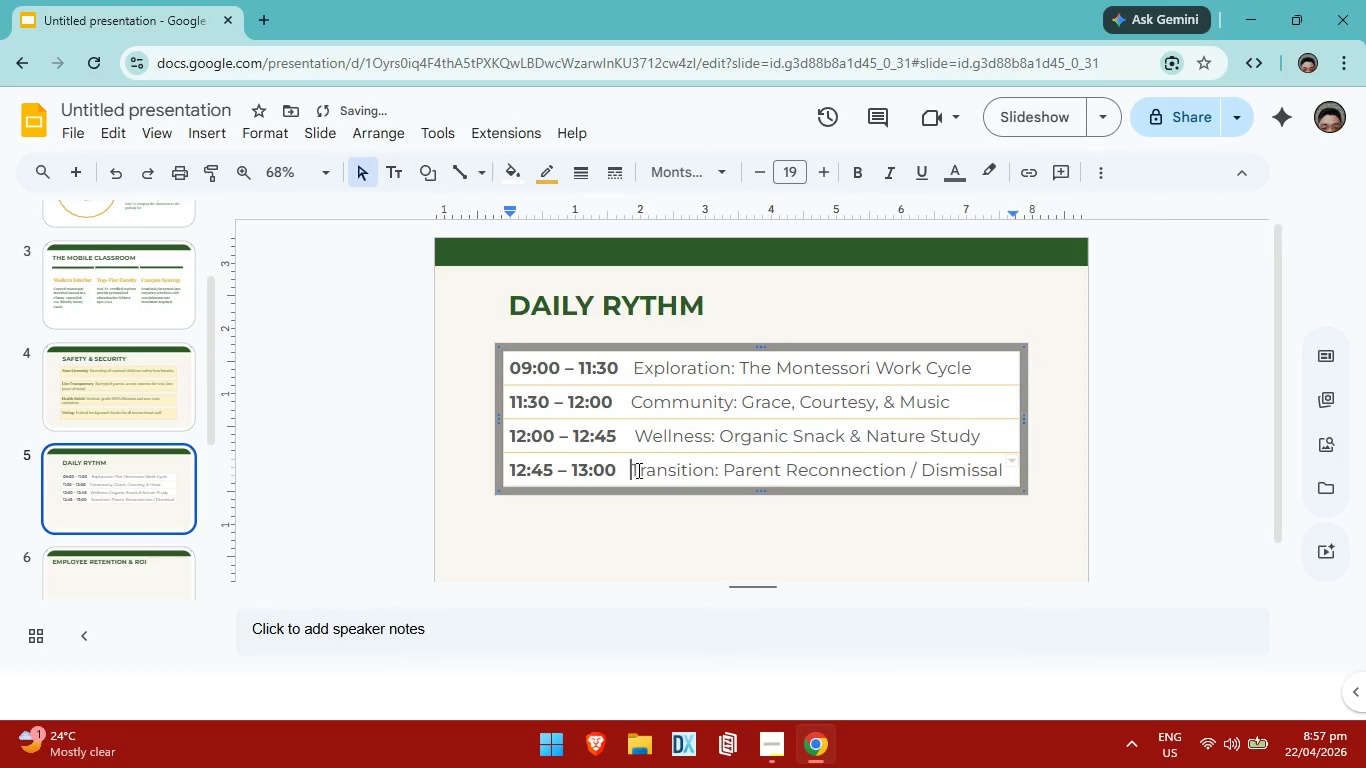 
key(Backspace)
 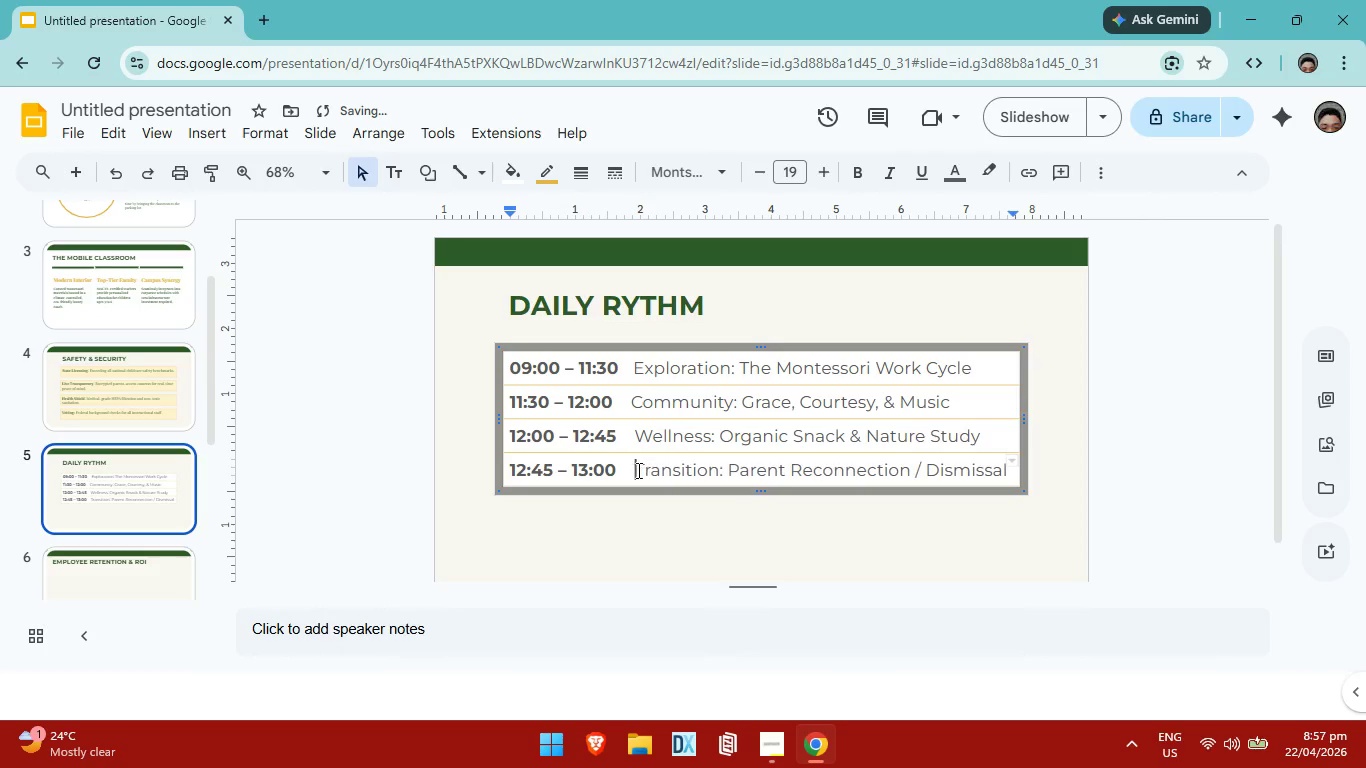 
key(Space)
 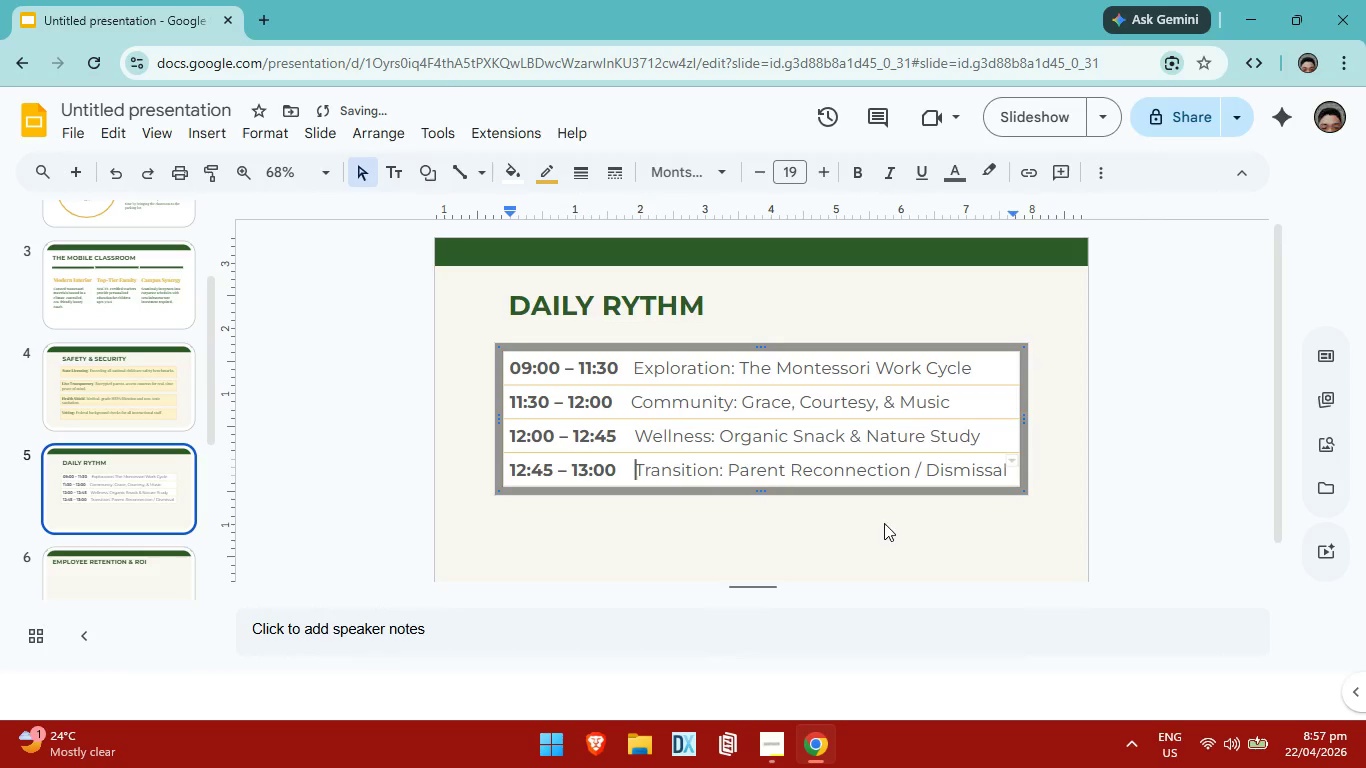 
left_click([889, 523])
 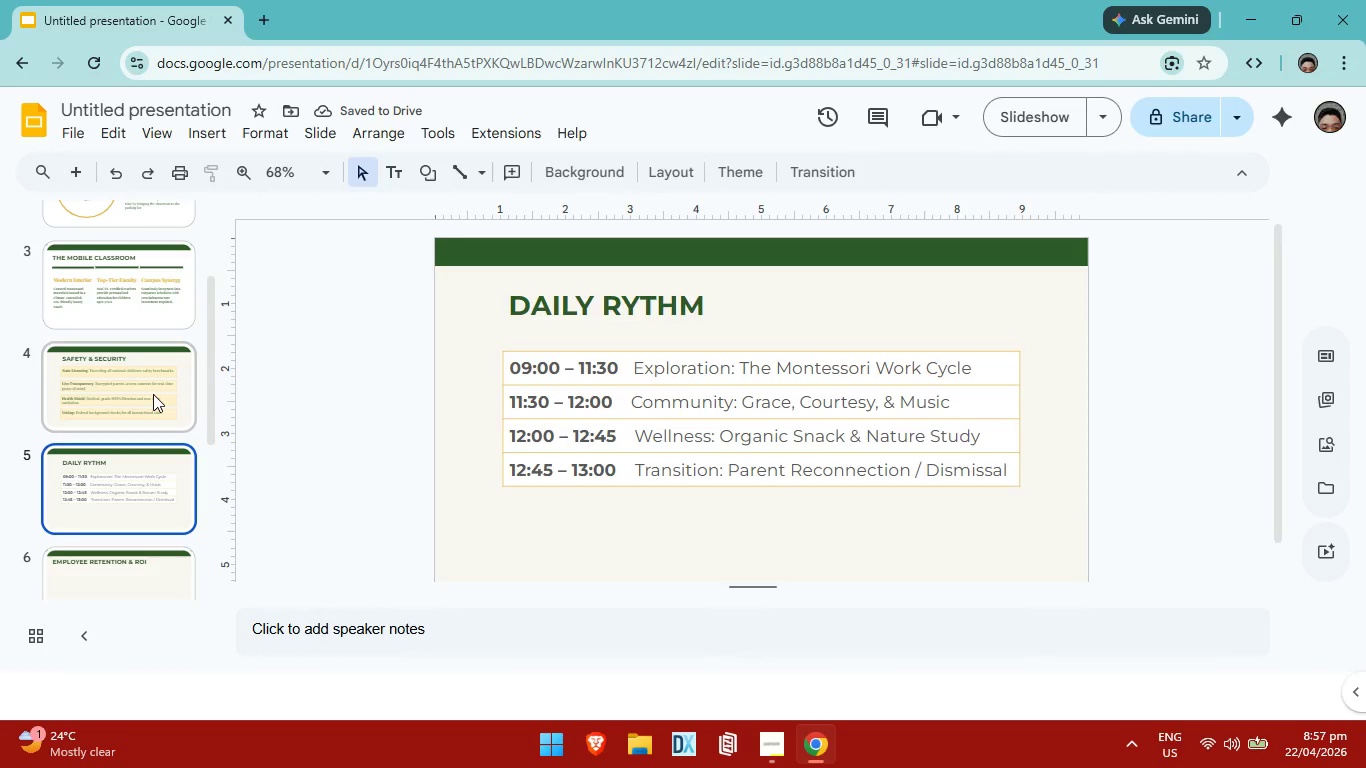 
left_click([153, 394])
 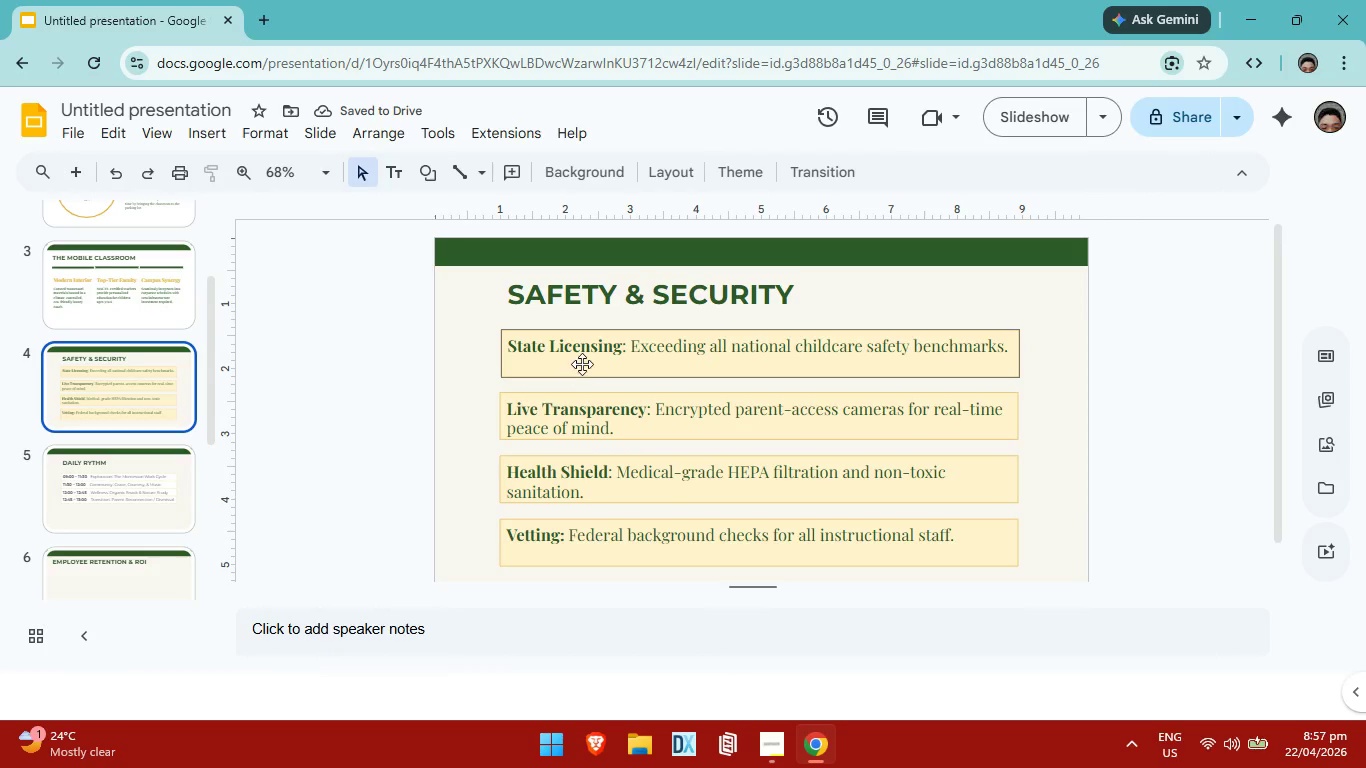 
left_click([582, 364])
 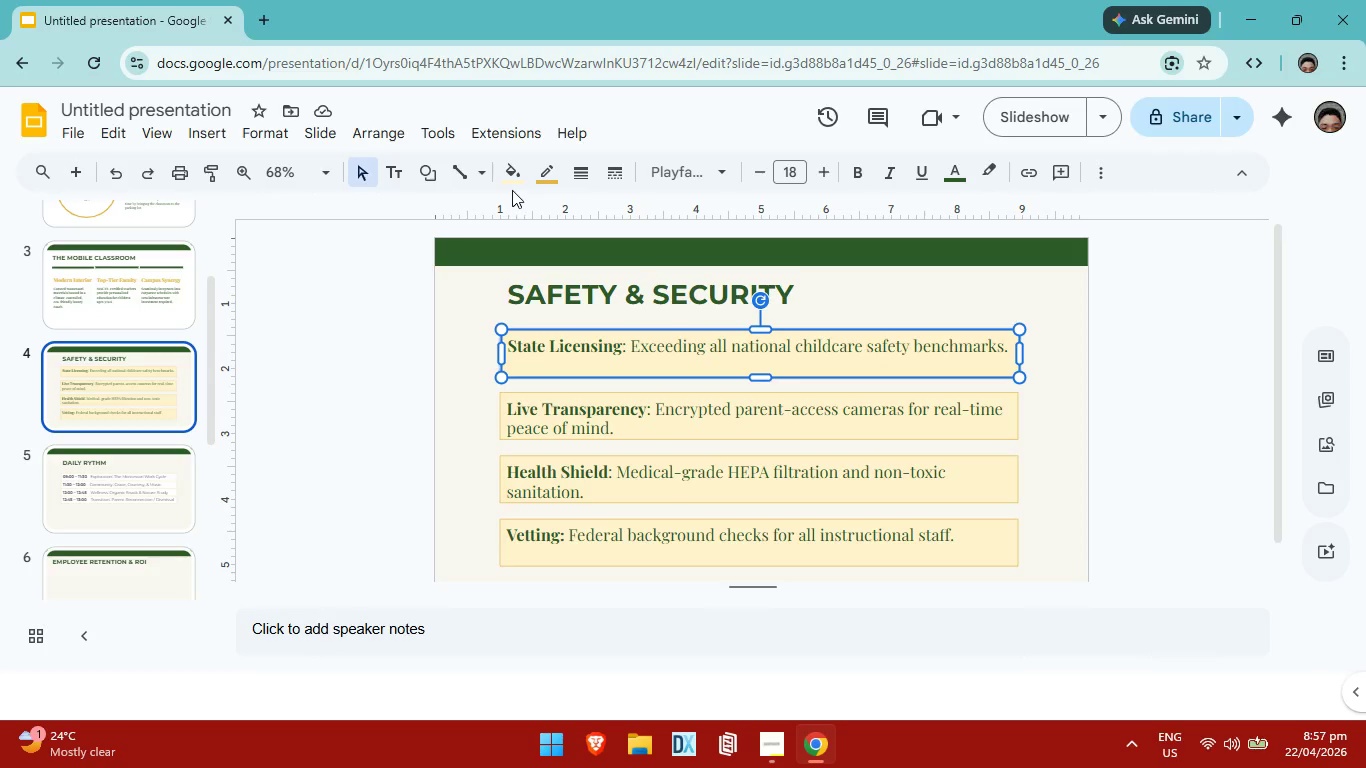 
left_click([510, 174])
 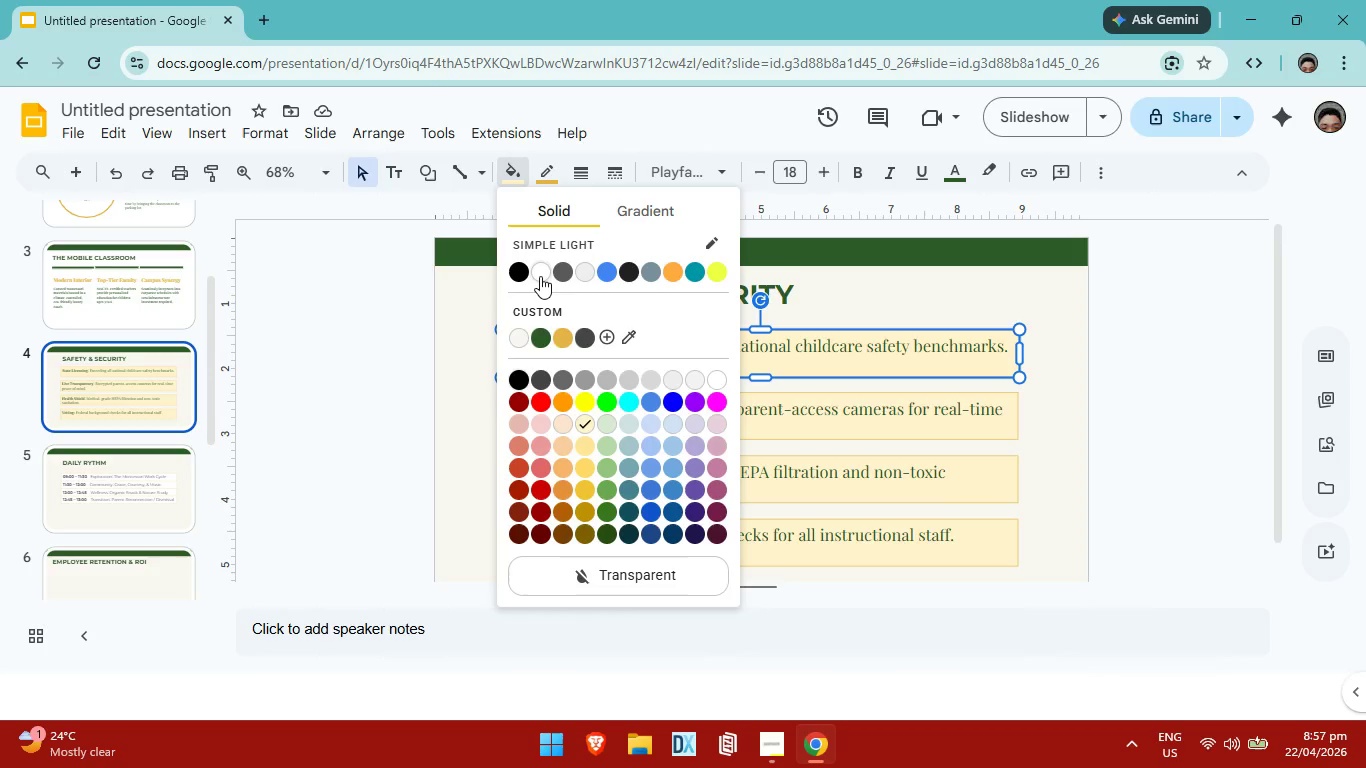 
left_click([540, 276])
 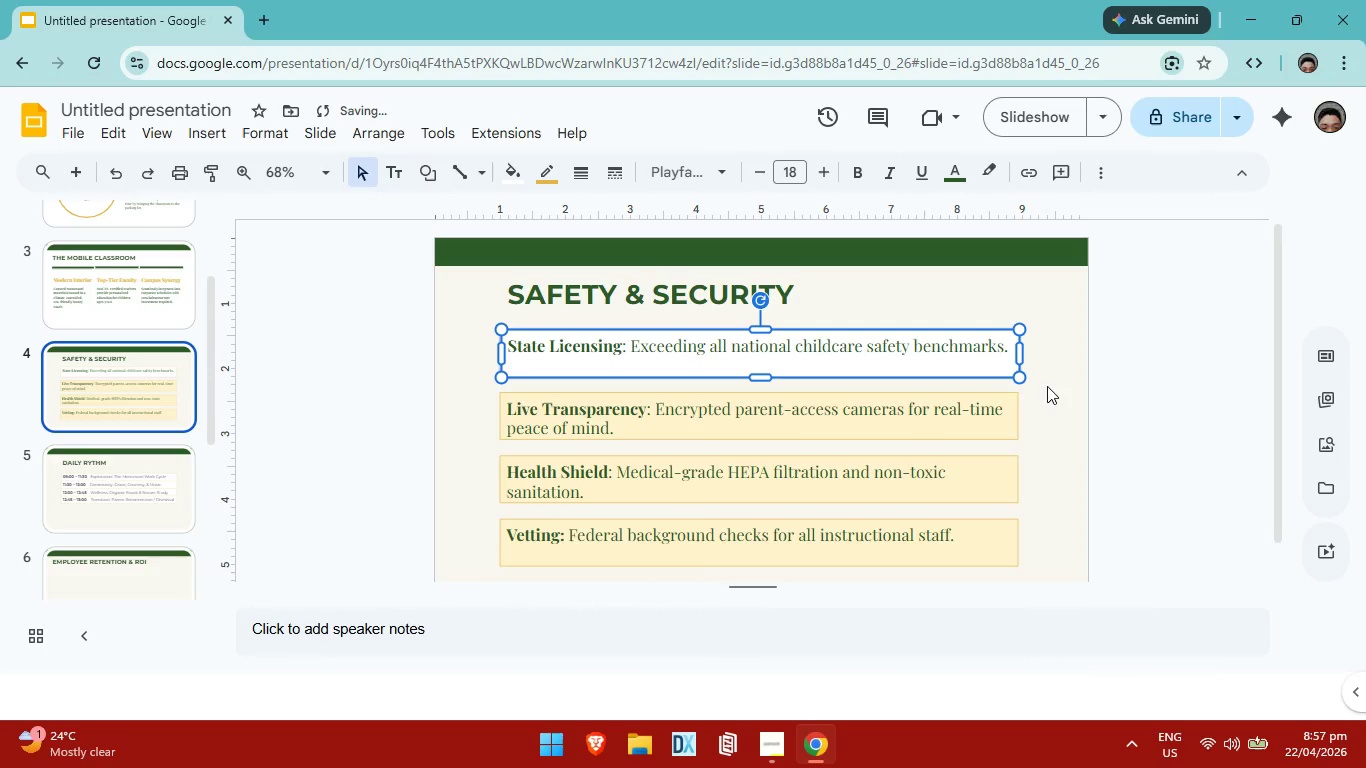 
left_click([1060, 393])
 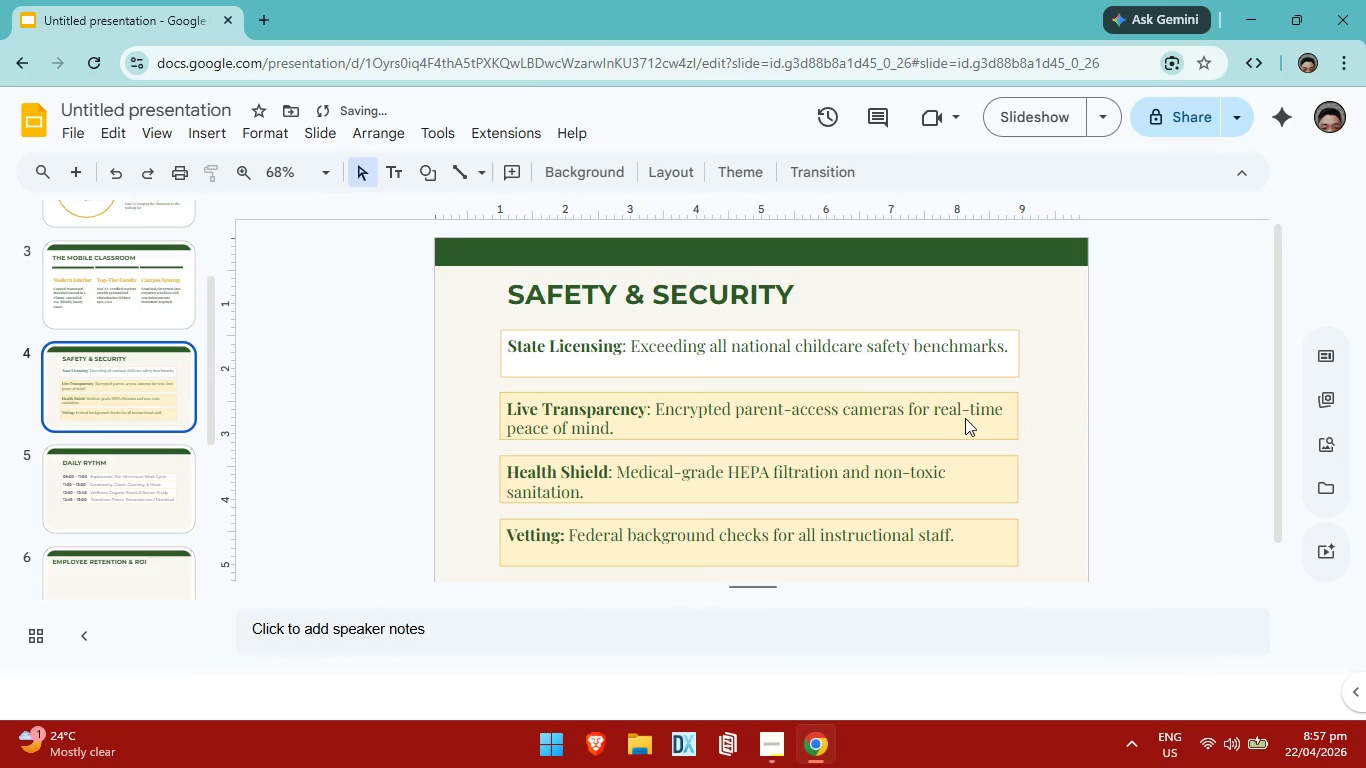 
left_click([965, 418])
 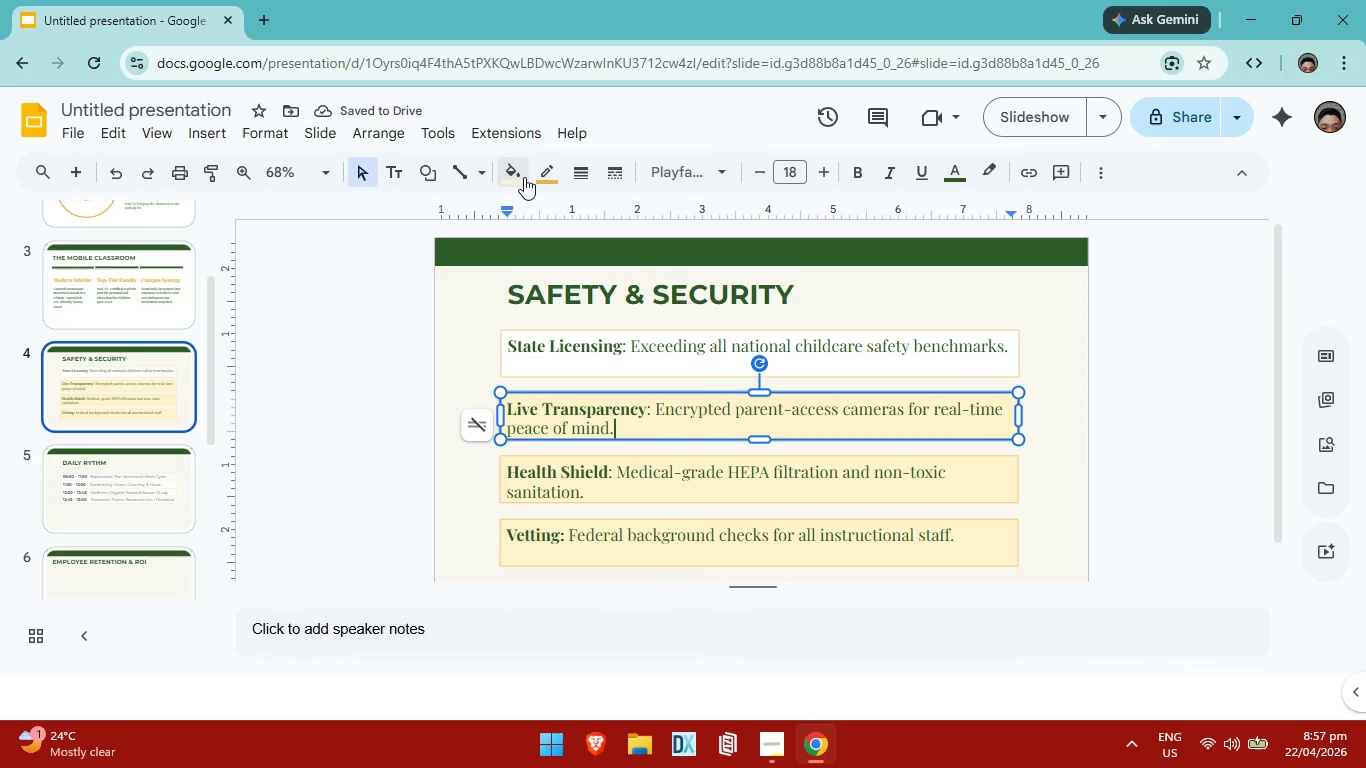 
left_click([519, 175])
 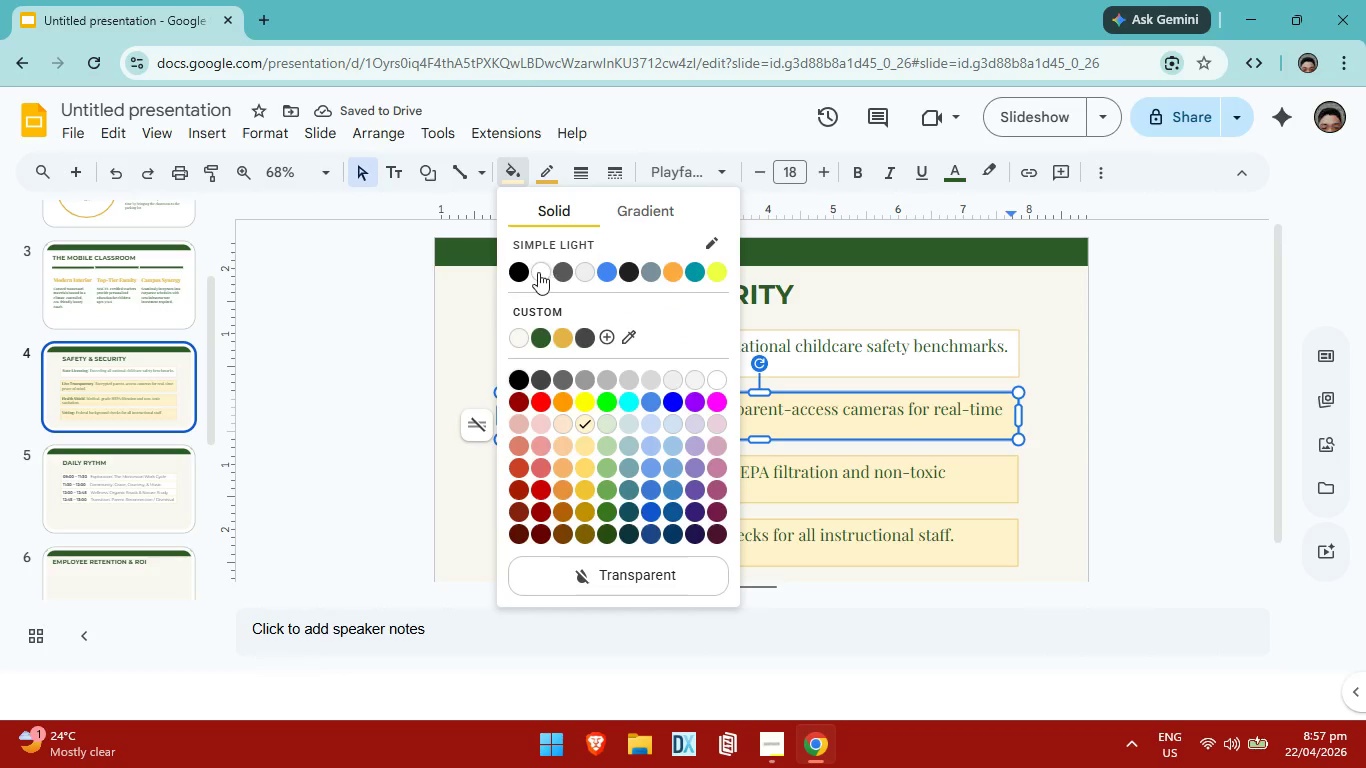 
left_click([538, 272])
 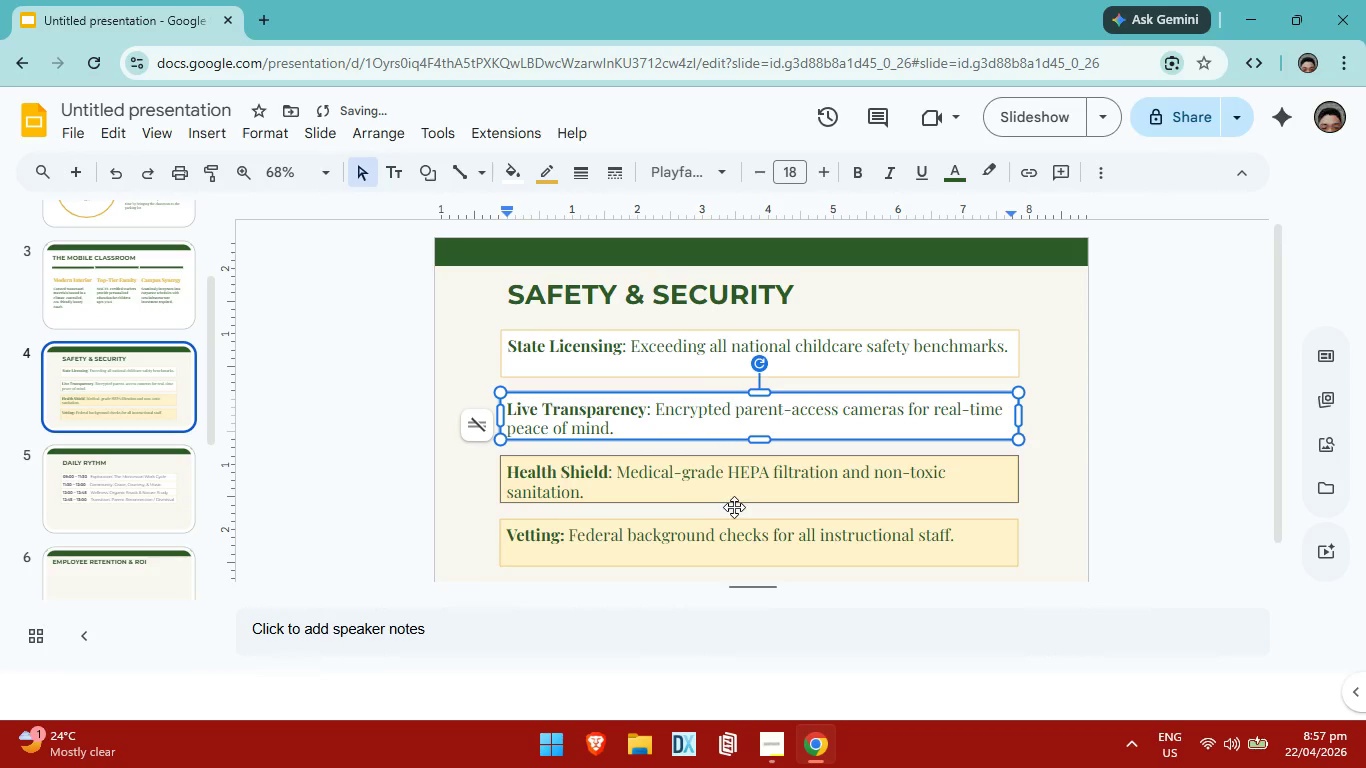 
left_click([734, 504])
 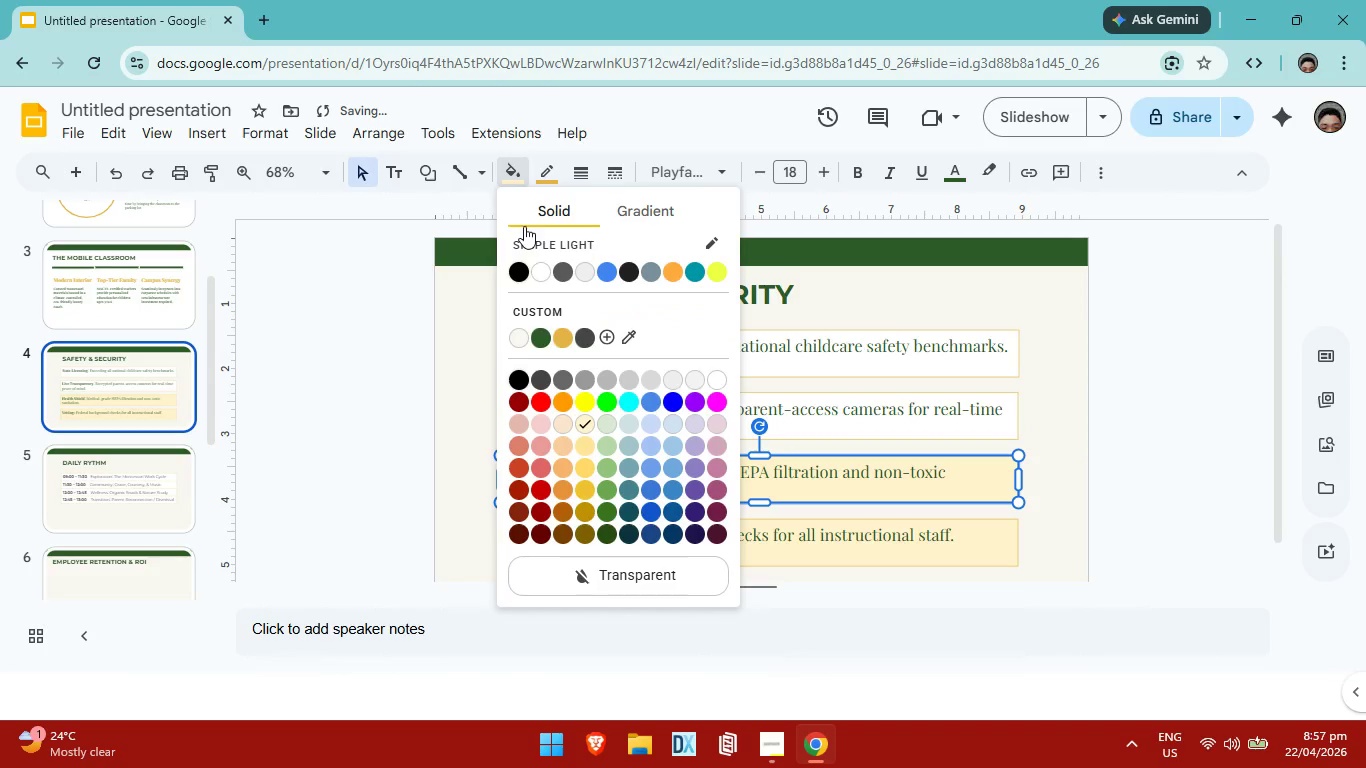 
left_click([548, 277])
 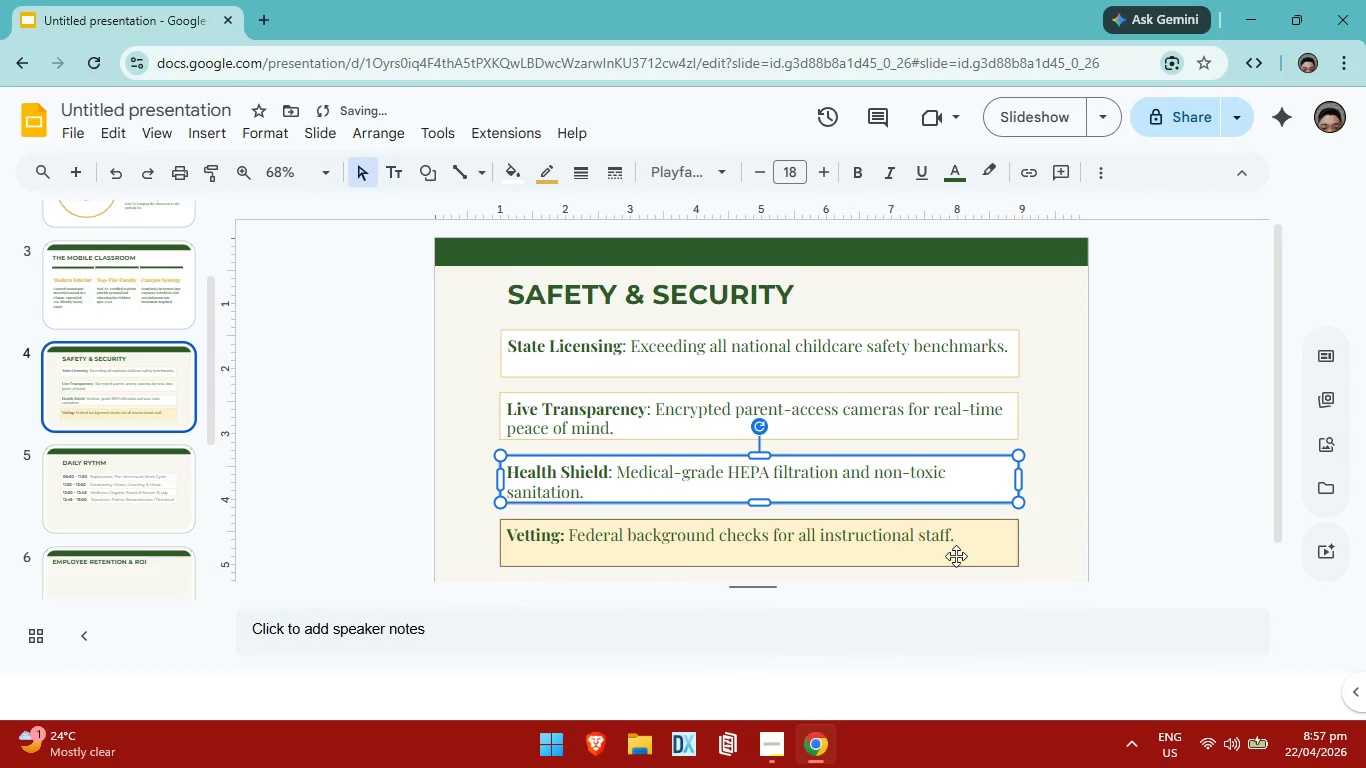 
left_click([956, 549])
 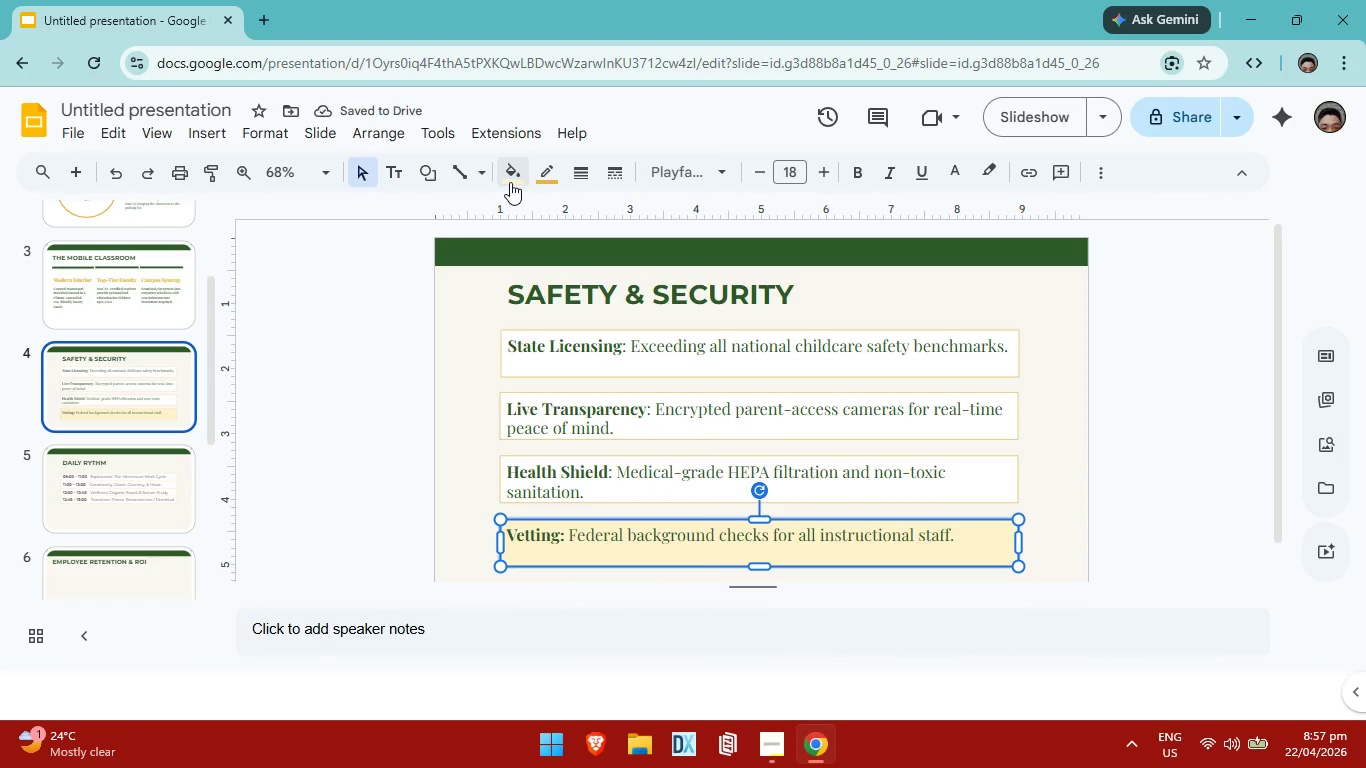 
left_click([511, 181])
 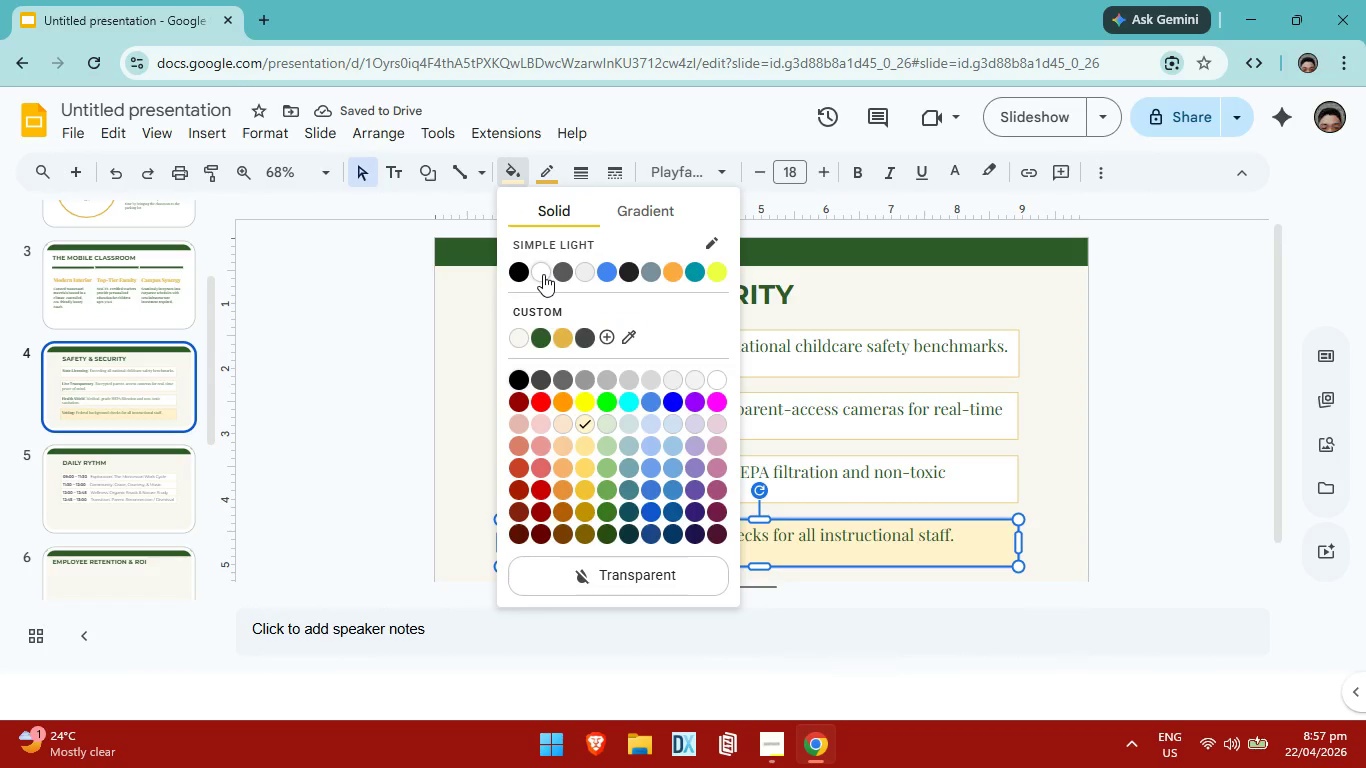 
left_click([543, 274])
 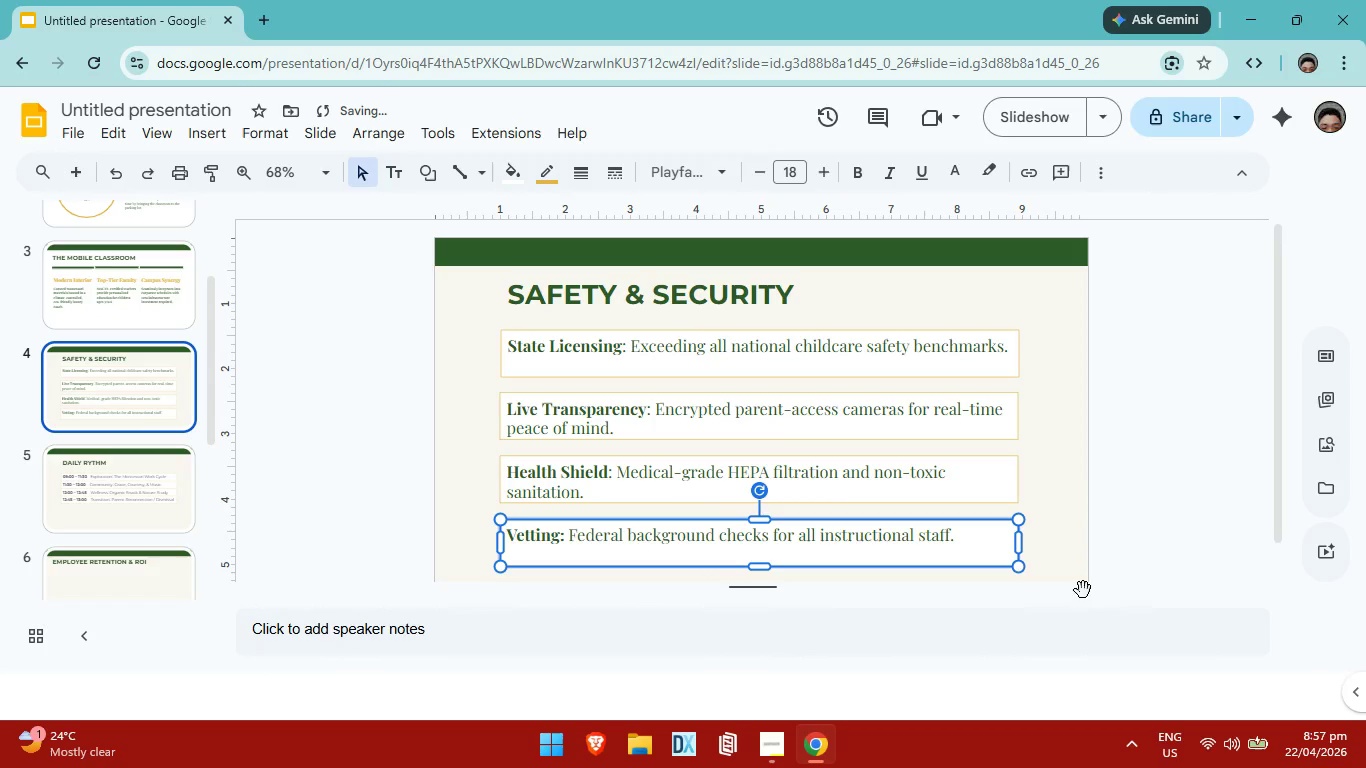 
left_click([1043, 563])
 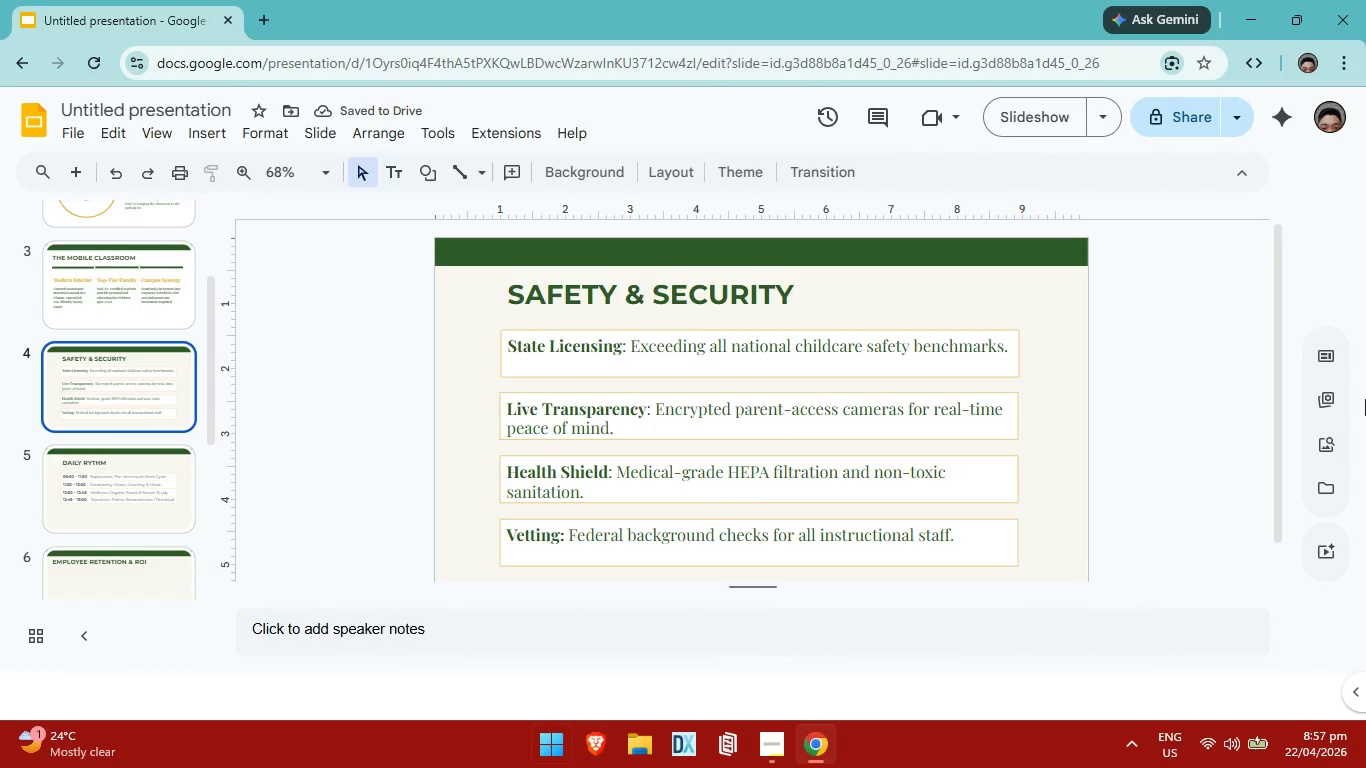 
wait(8.36)
 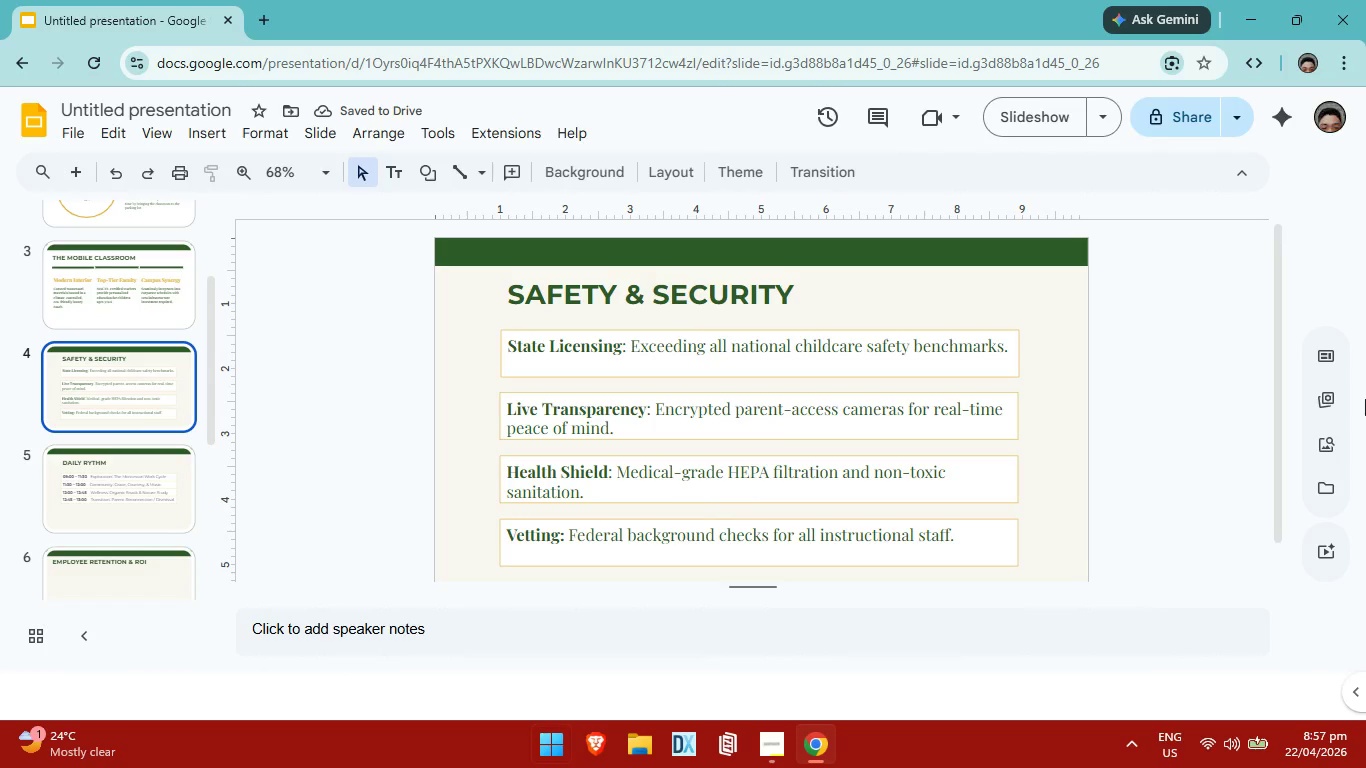 
scroll: coordinate [188, 500], scroll_direction: down, amount: 2.0
 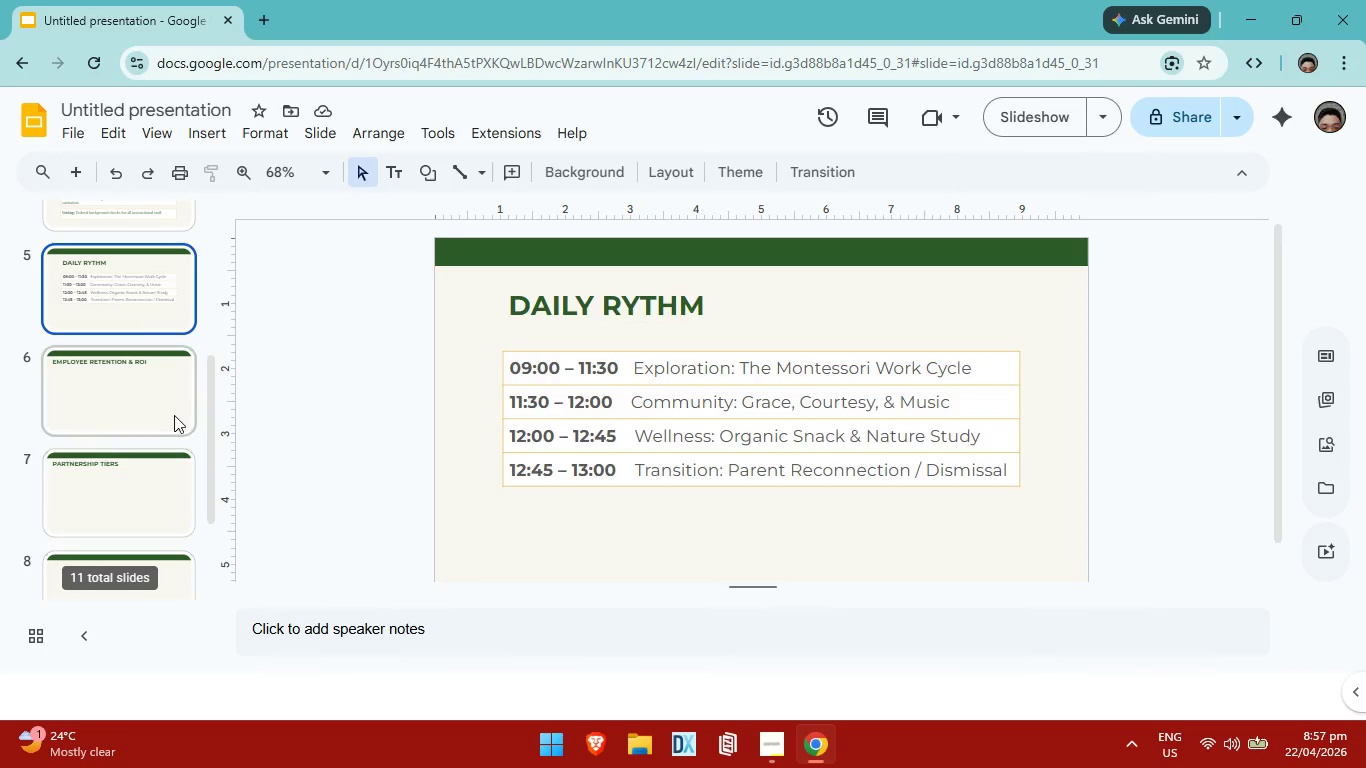 
left_click([175, 414])
 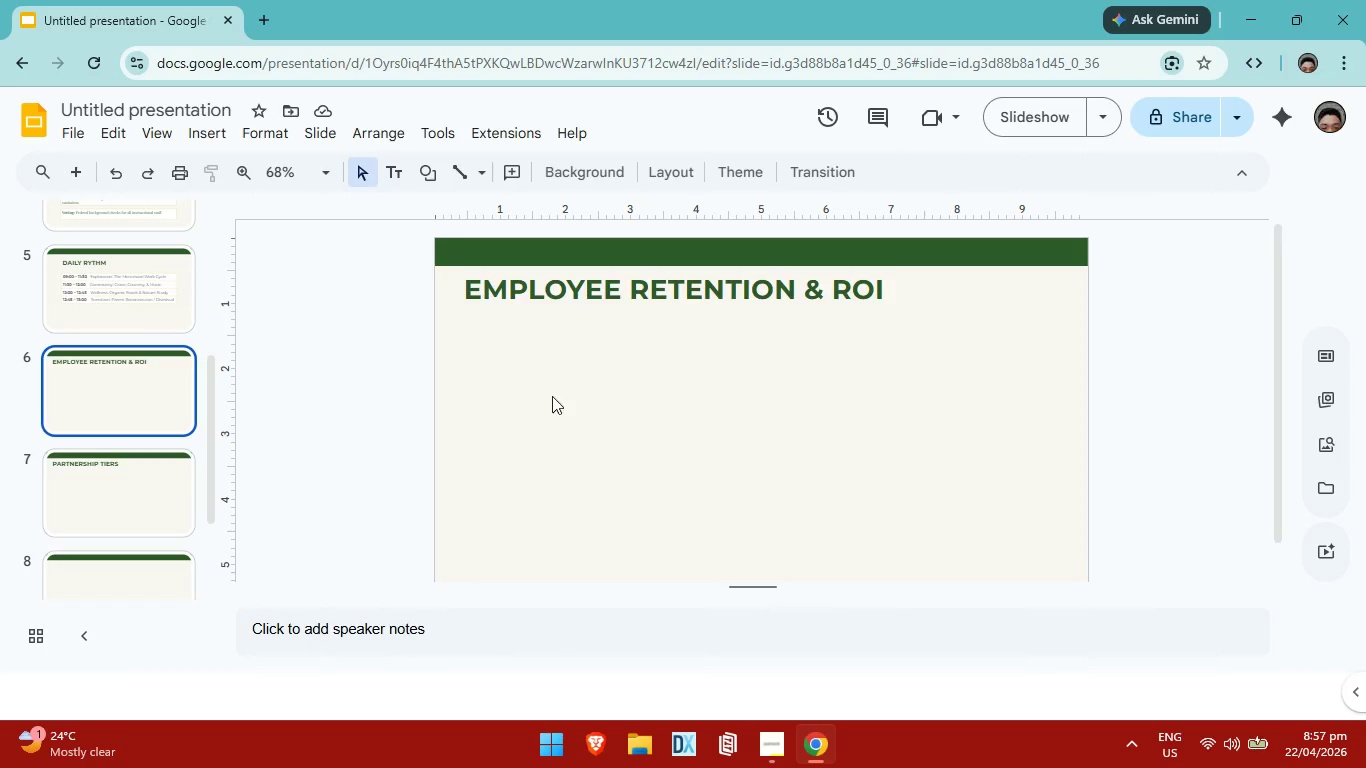 
left_click([584, 378])
 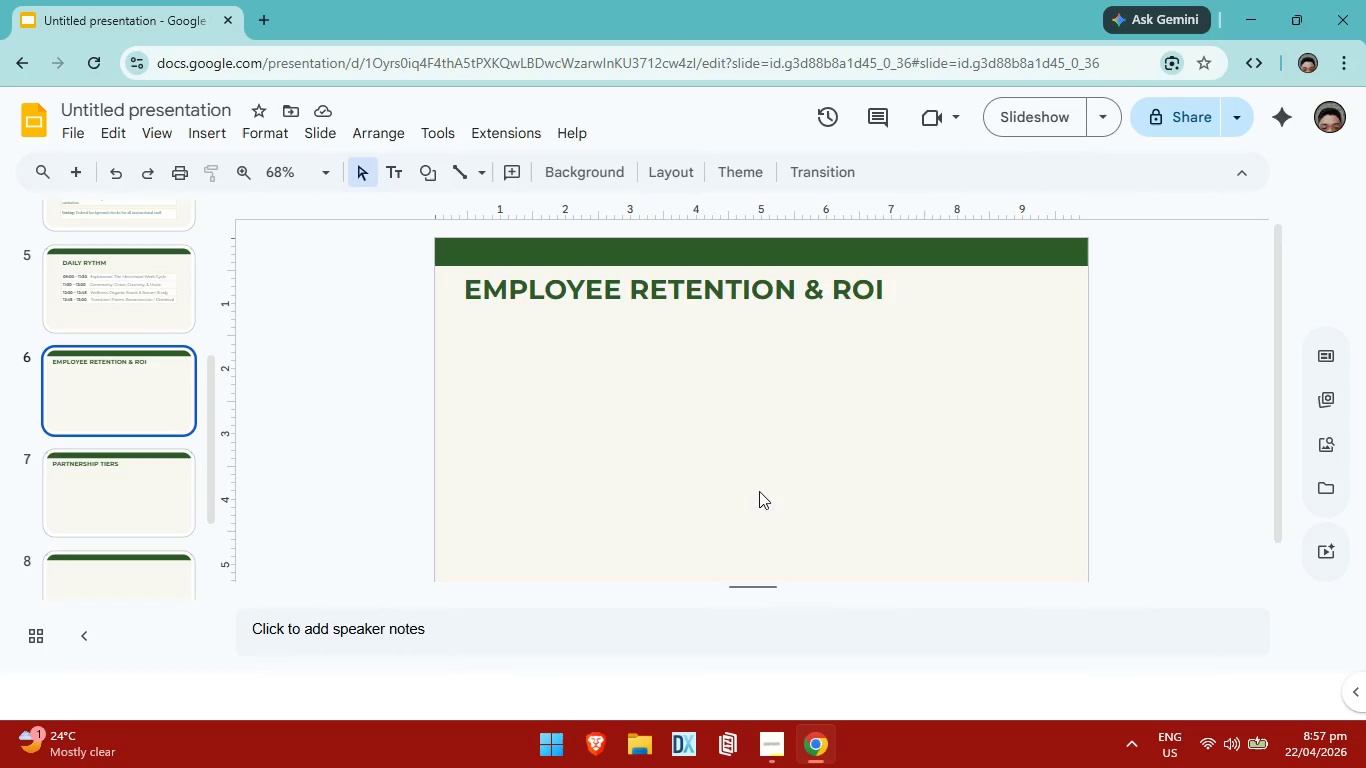 
key(Alt+AltLeft)
 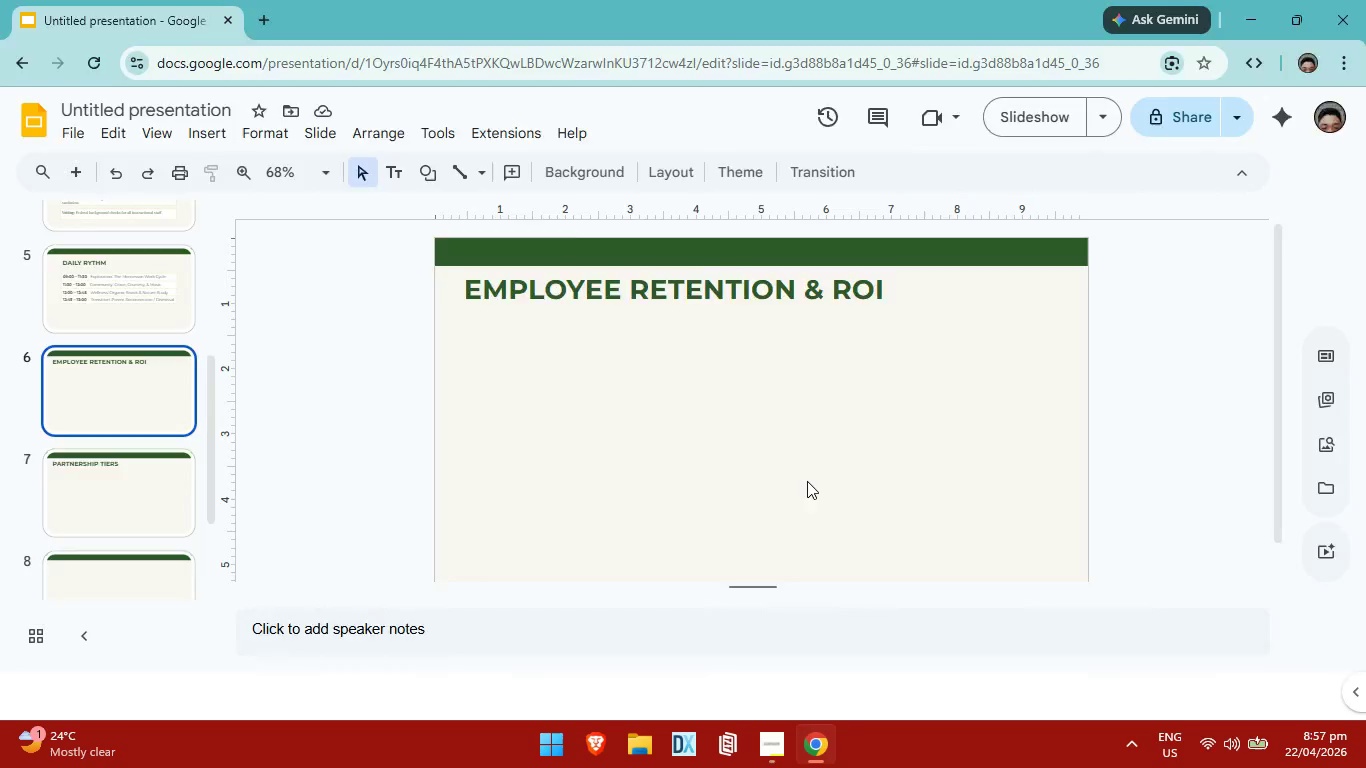 
key(Alt+Tab)